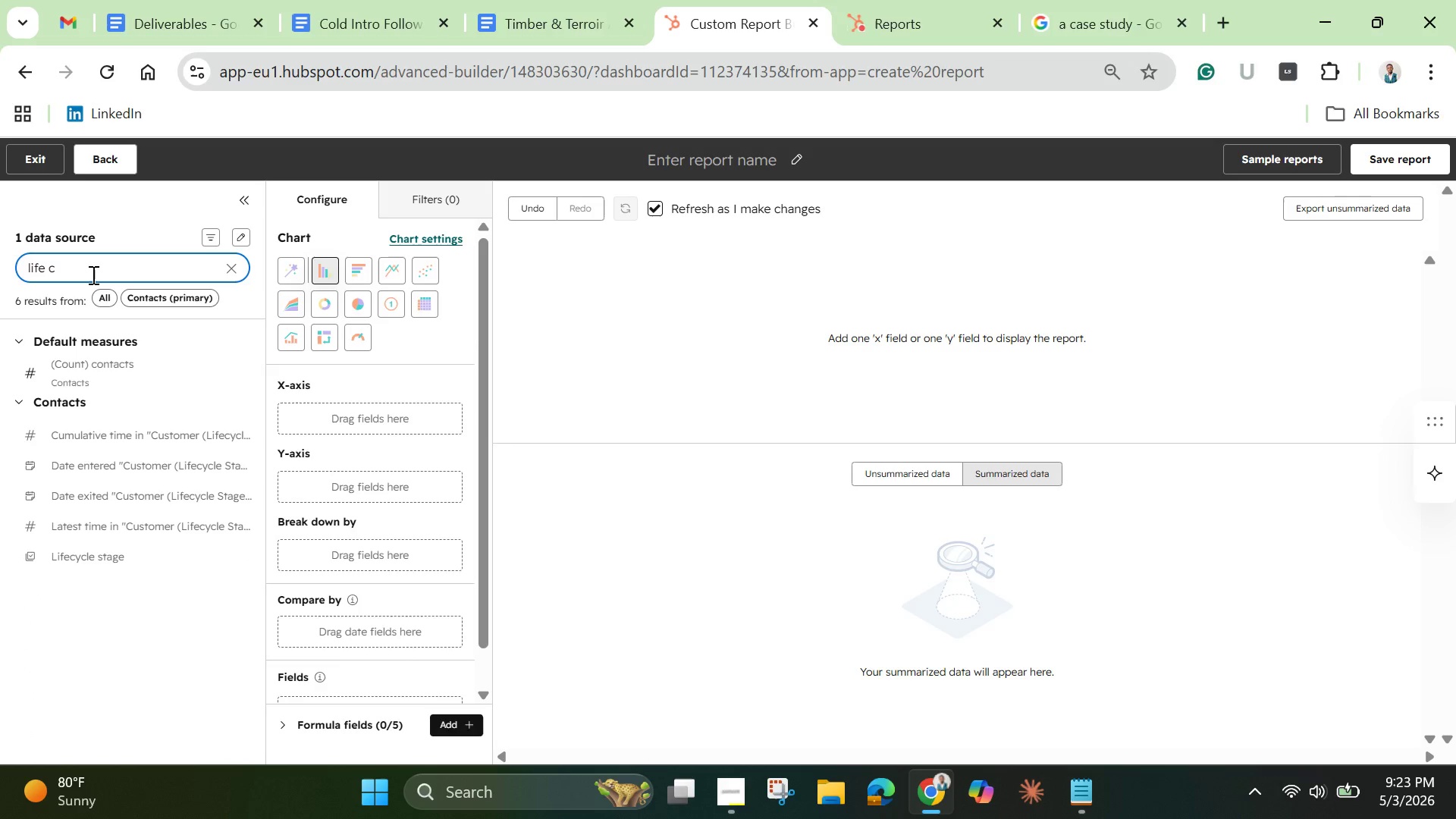 
key(Backspace)
key(Backspace)
type(cucle)
key(Backspace)
key(Backspace)
key(Backspace)
key(Backspace)
 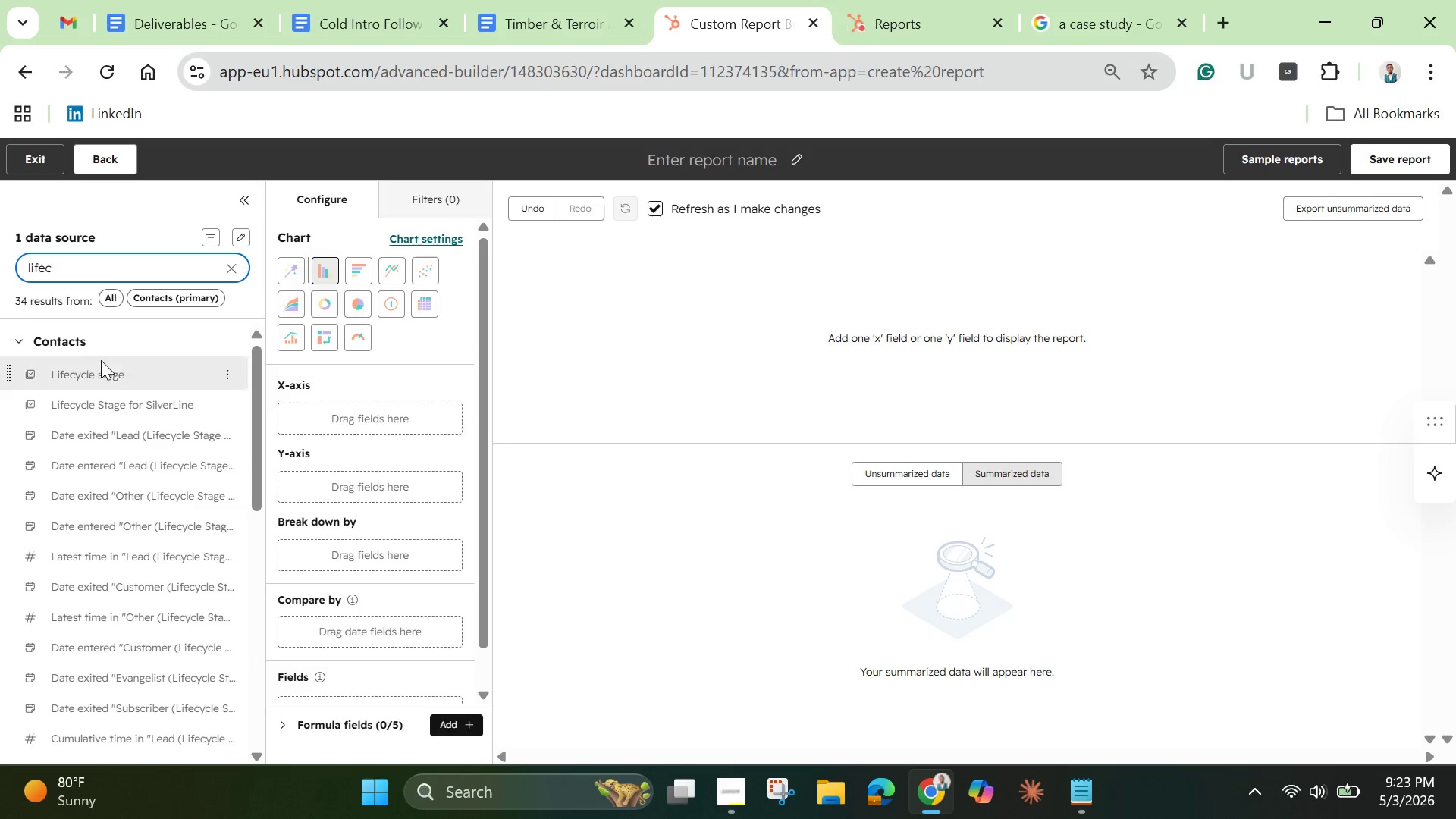 
left_click_drag(start_coordinate=[124, 412], to_coordinate=[303, 412])
 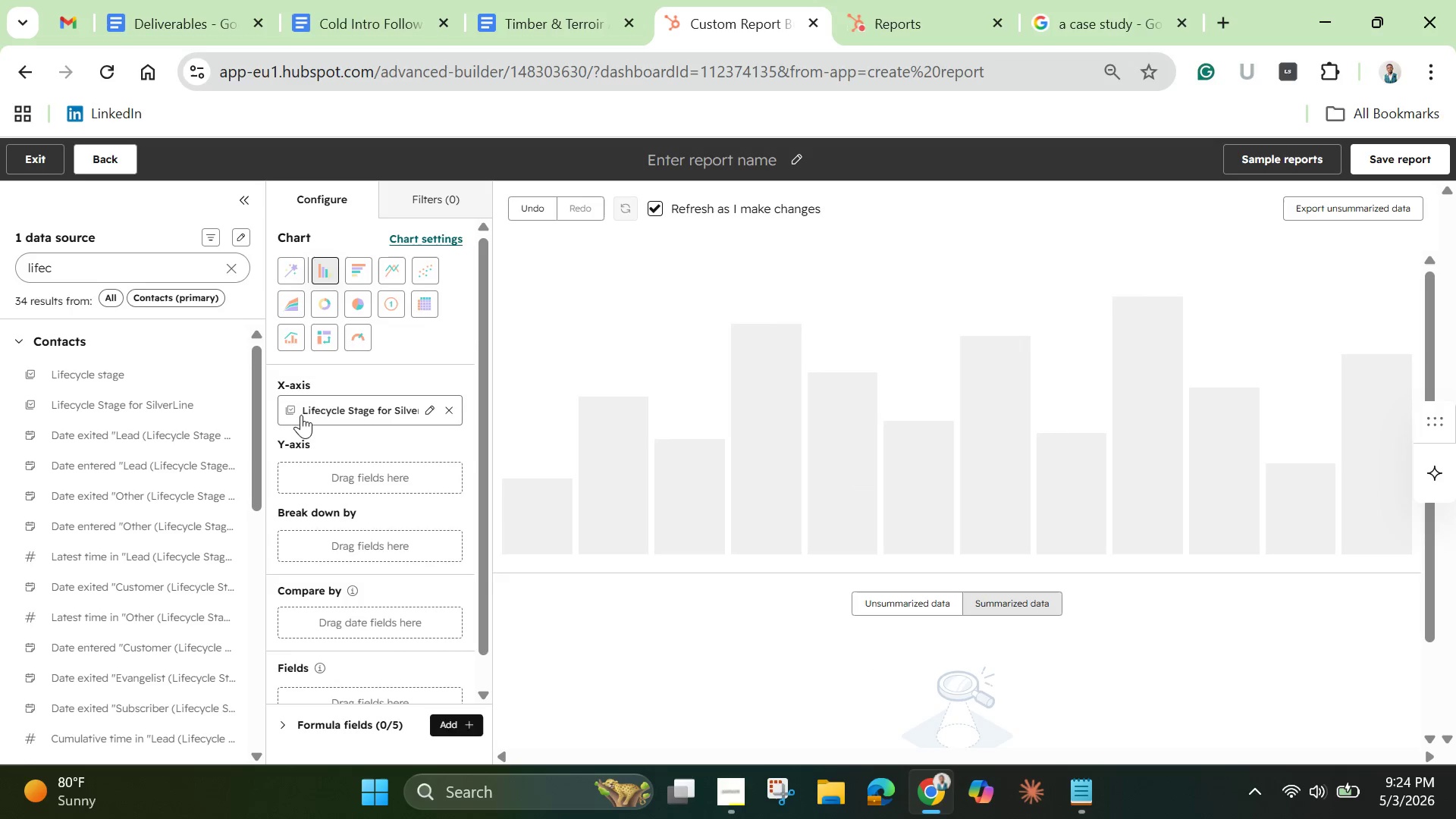 
mouse_move([300, 430])
 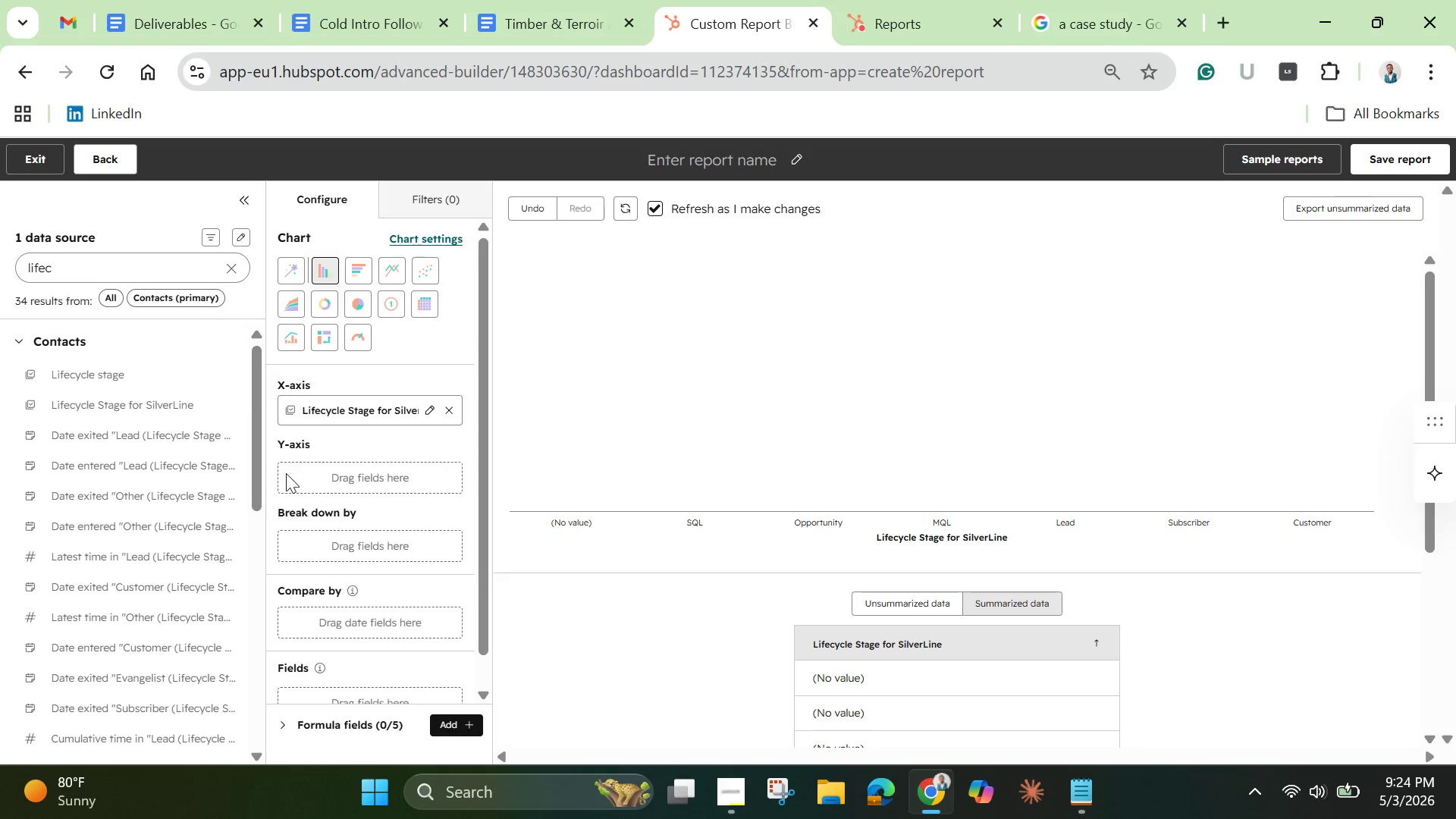 
left_click([304, 466])
 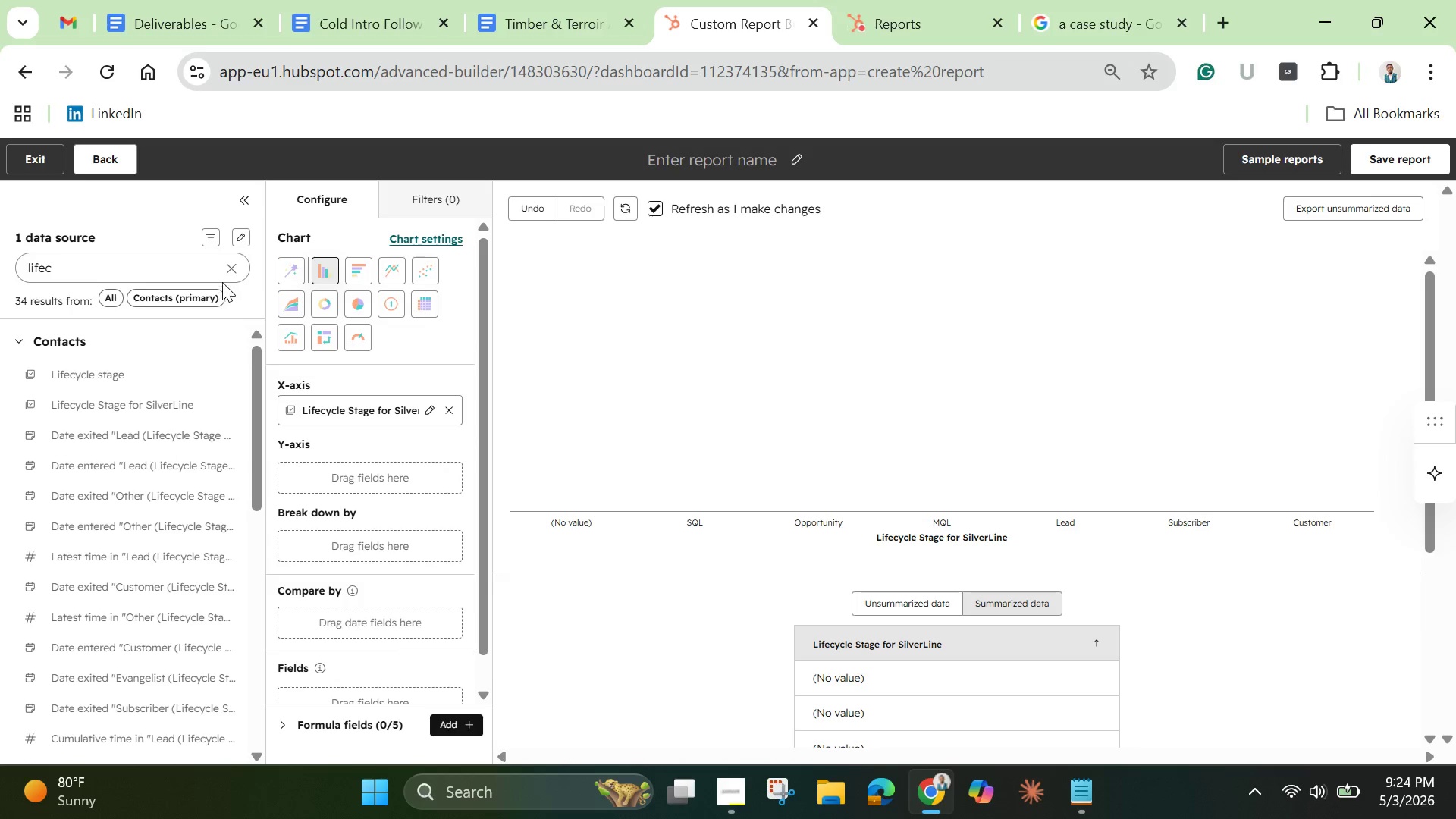 
left_click([231, 269])
 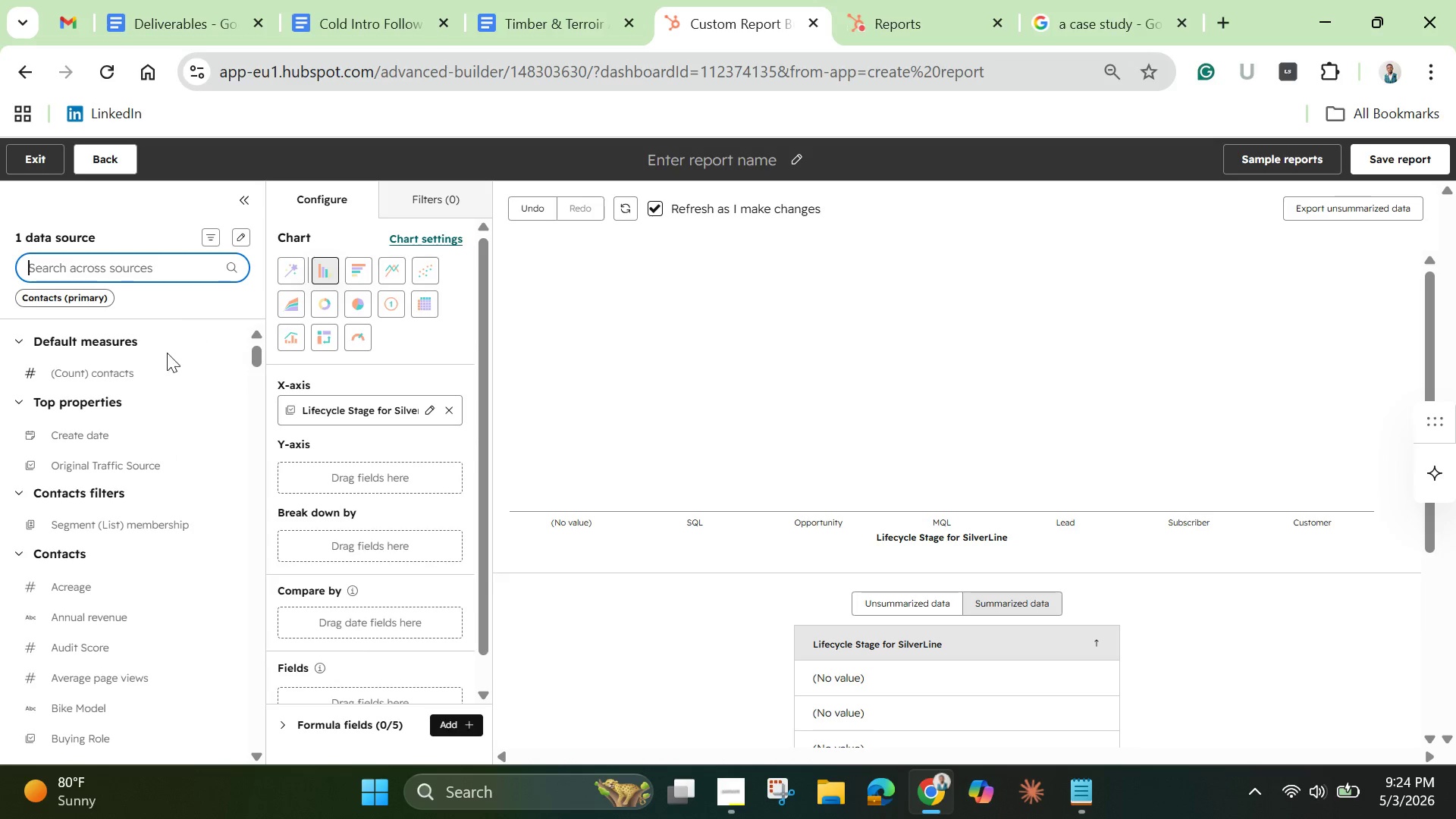 
left_click_drag(start_coordinate=[124, 373], to_coordinate=[288, 466])
 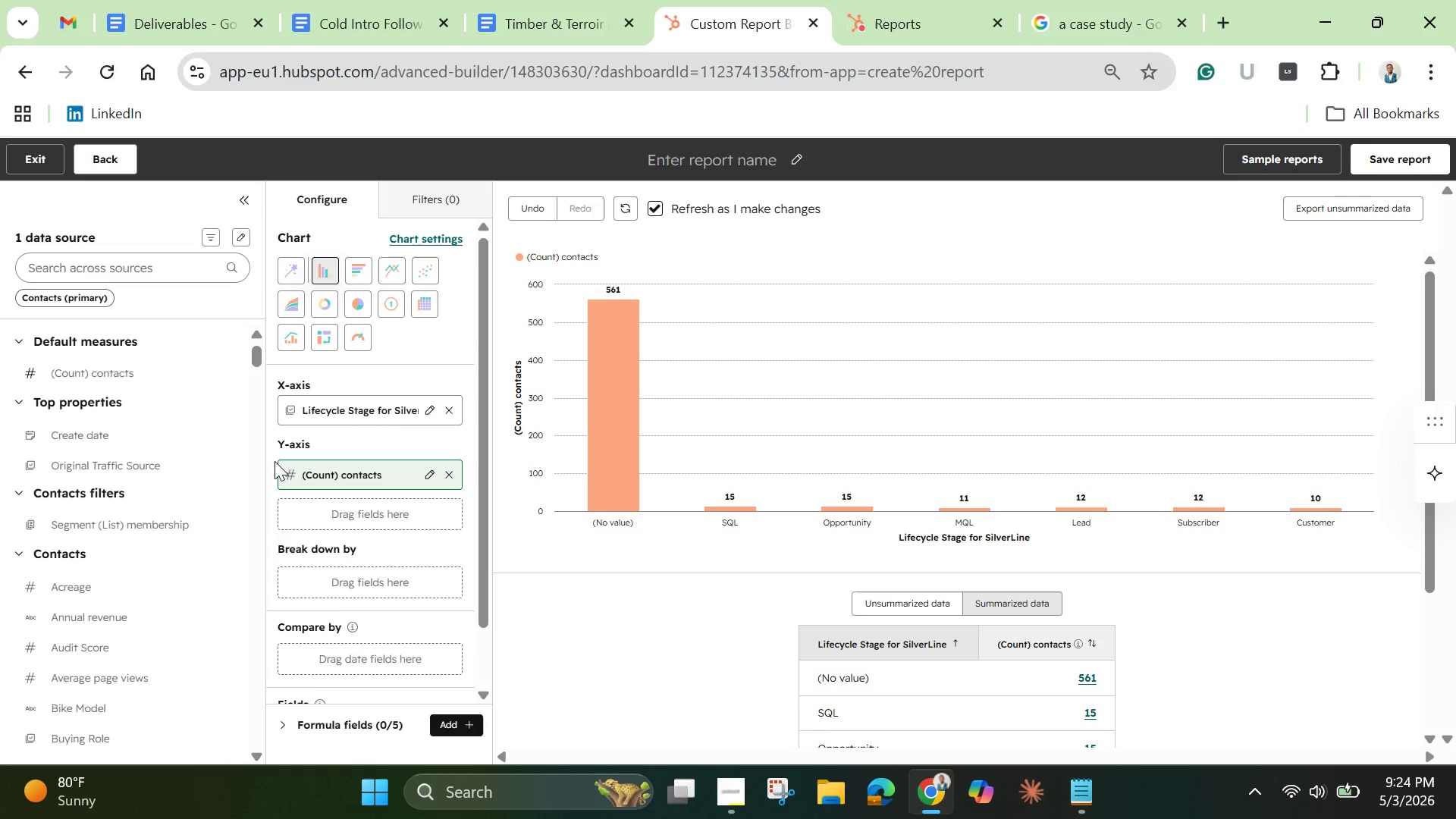 
wait(9.63)
 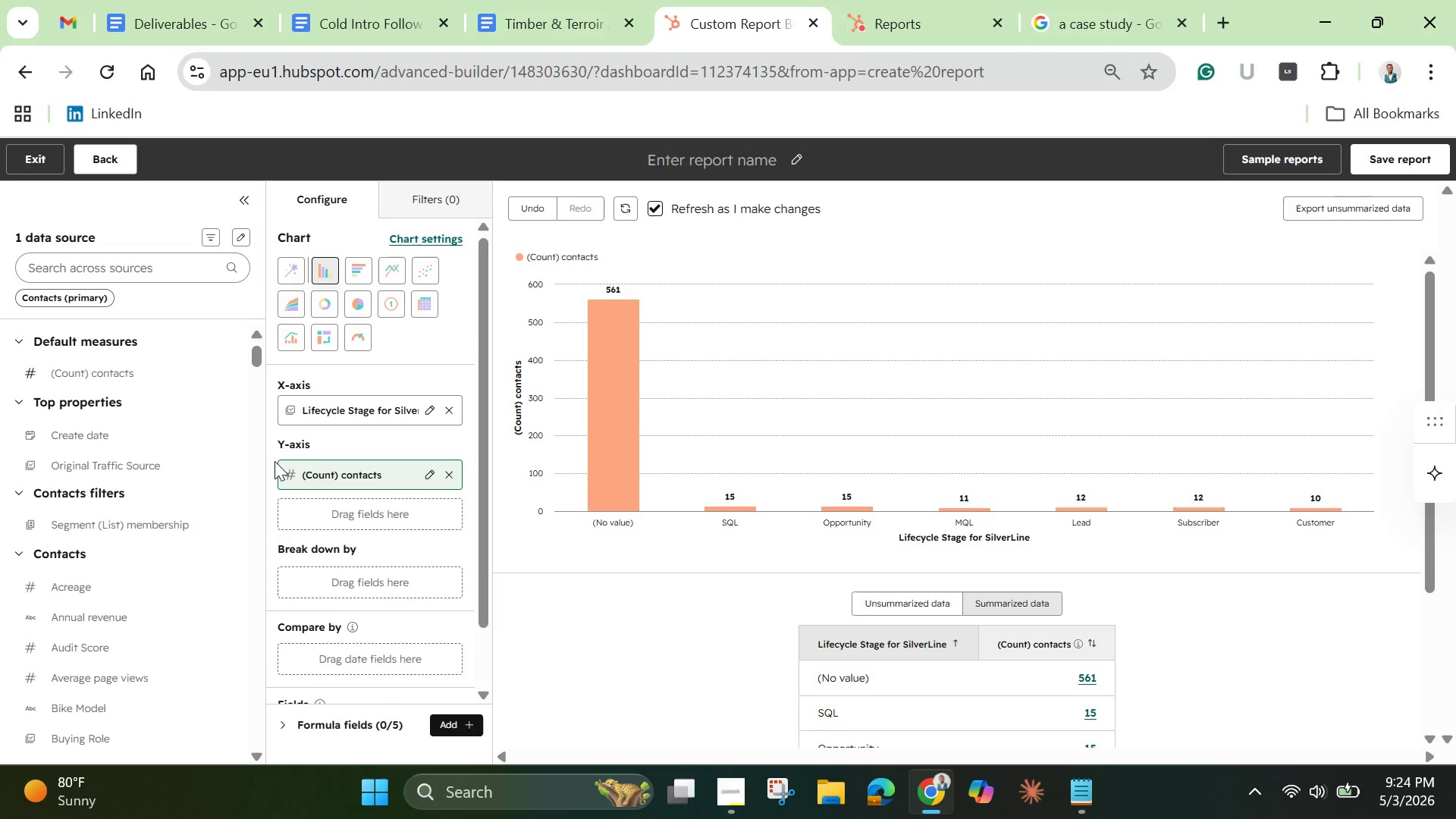 
mouse_move([388, 274])
 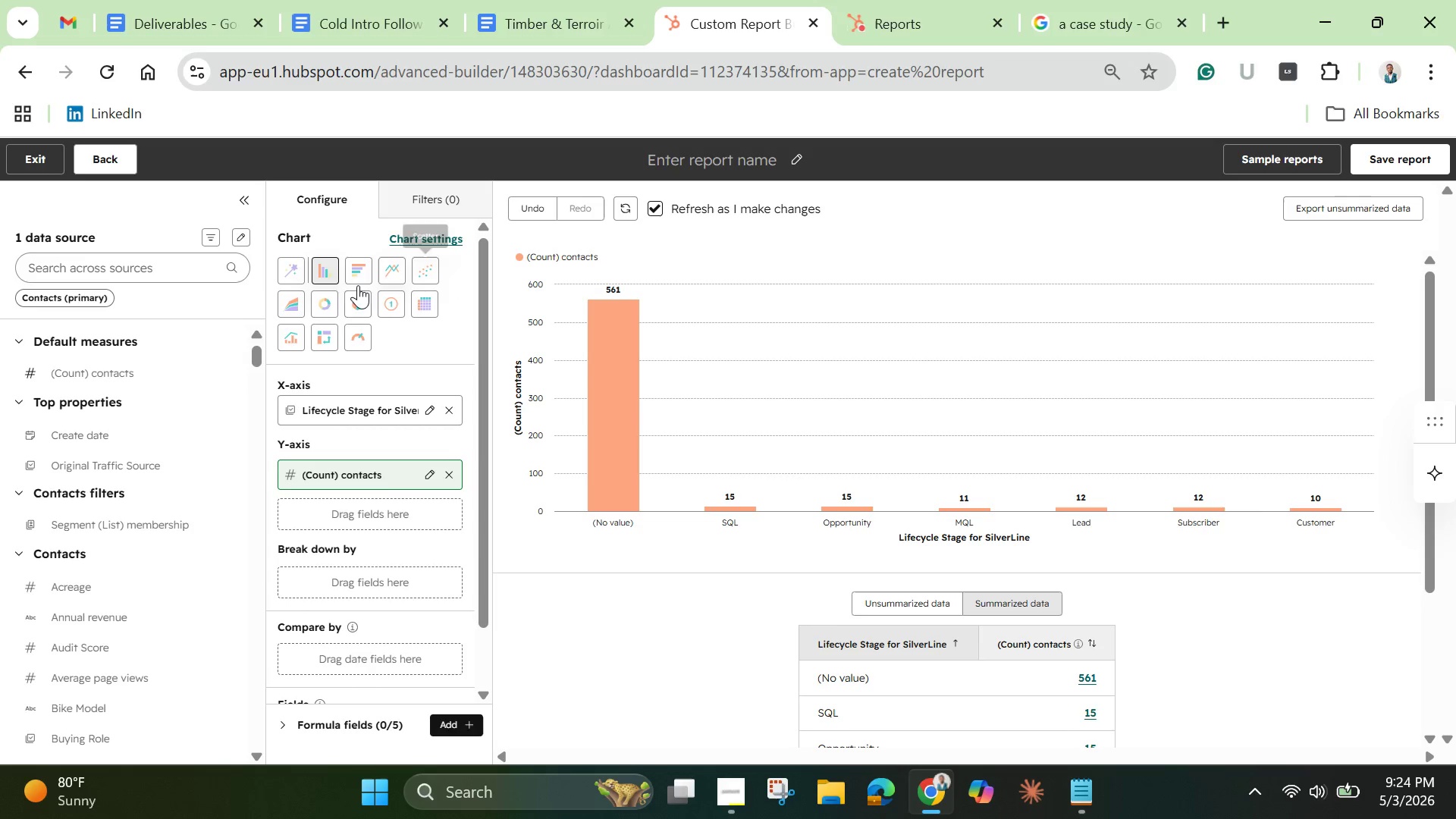 
mouse_move([316, 306])
 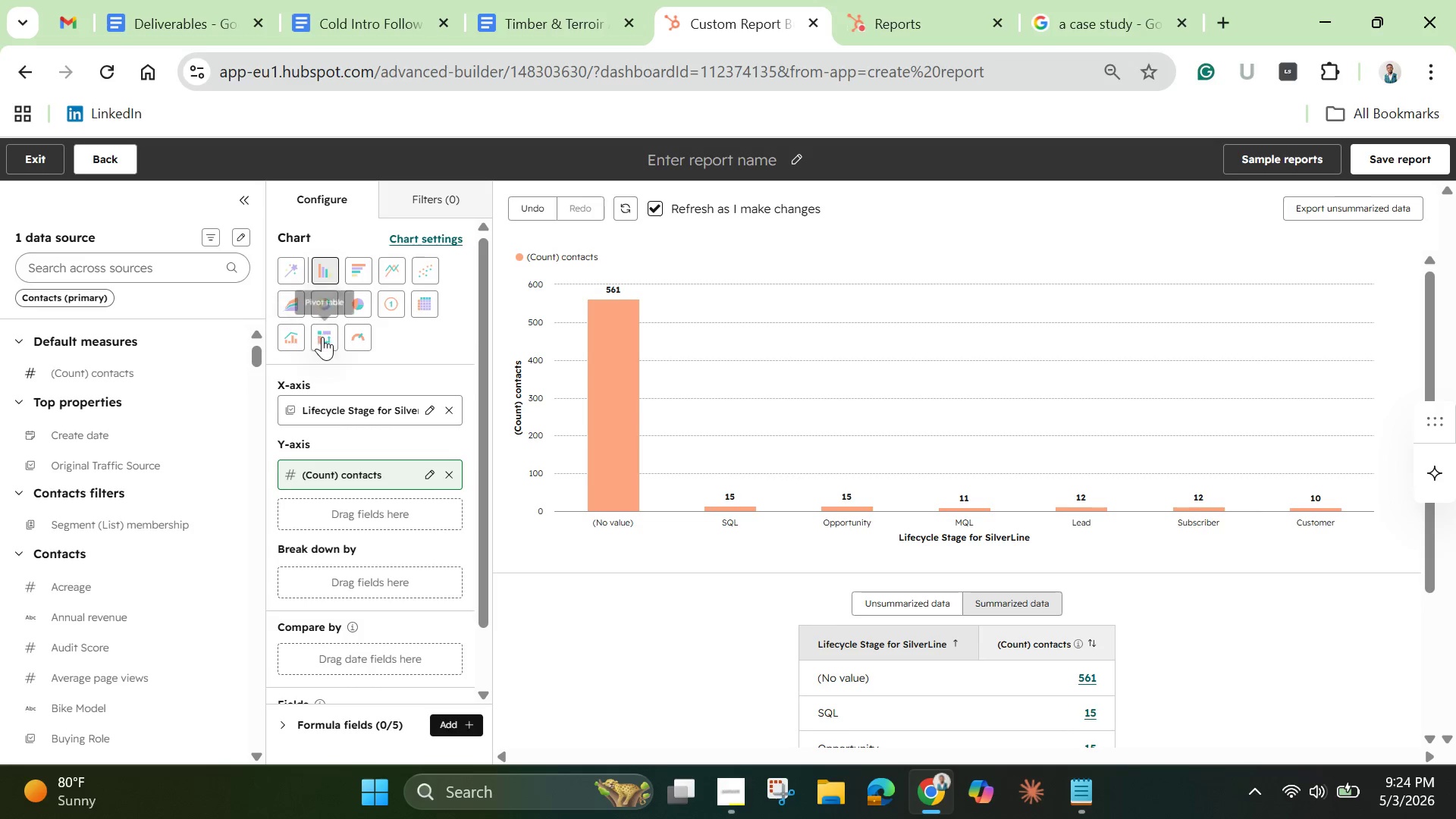 
wait(7.45)
 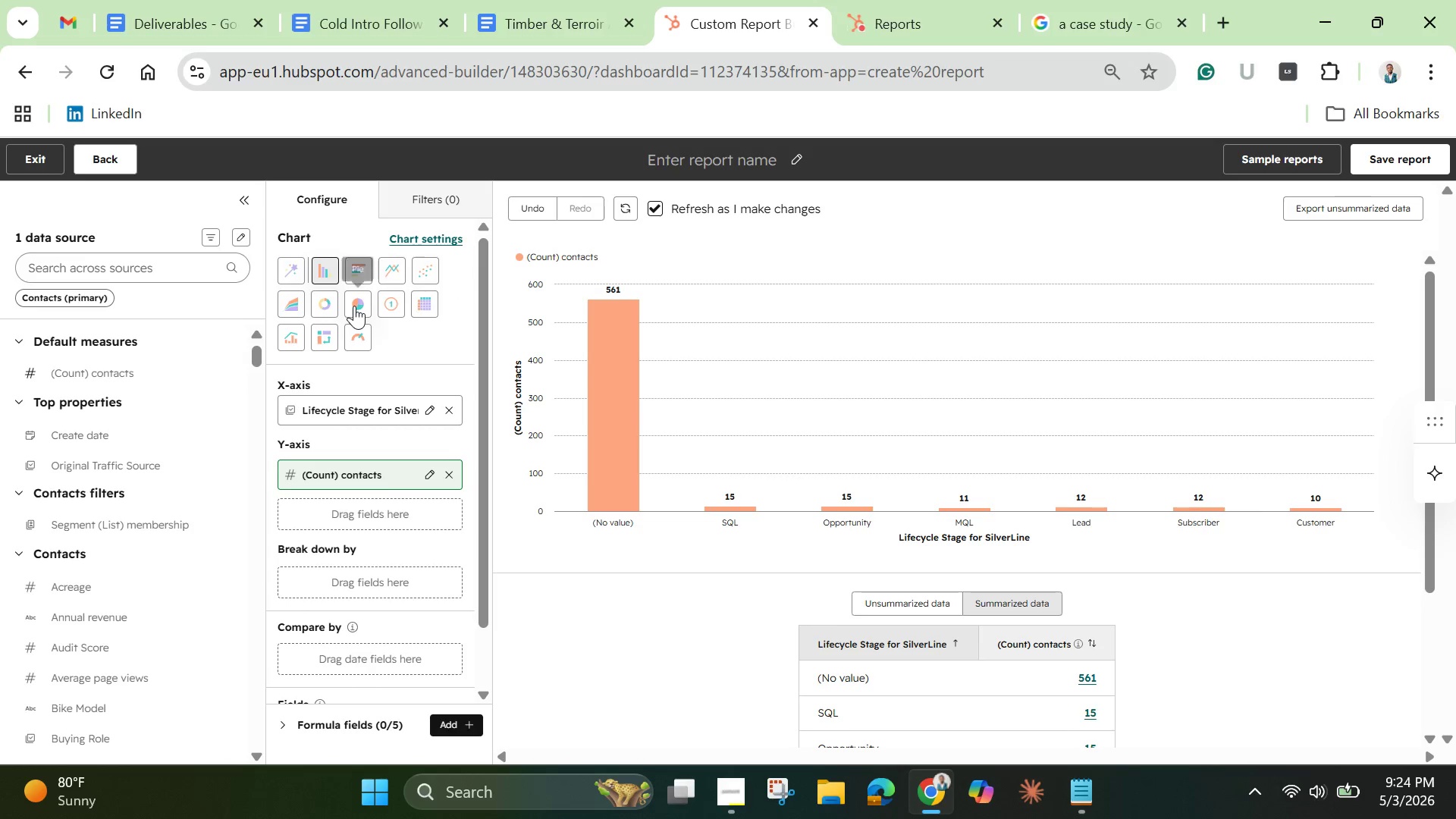 
mouse_move([337, 271])
 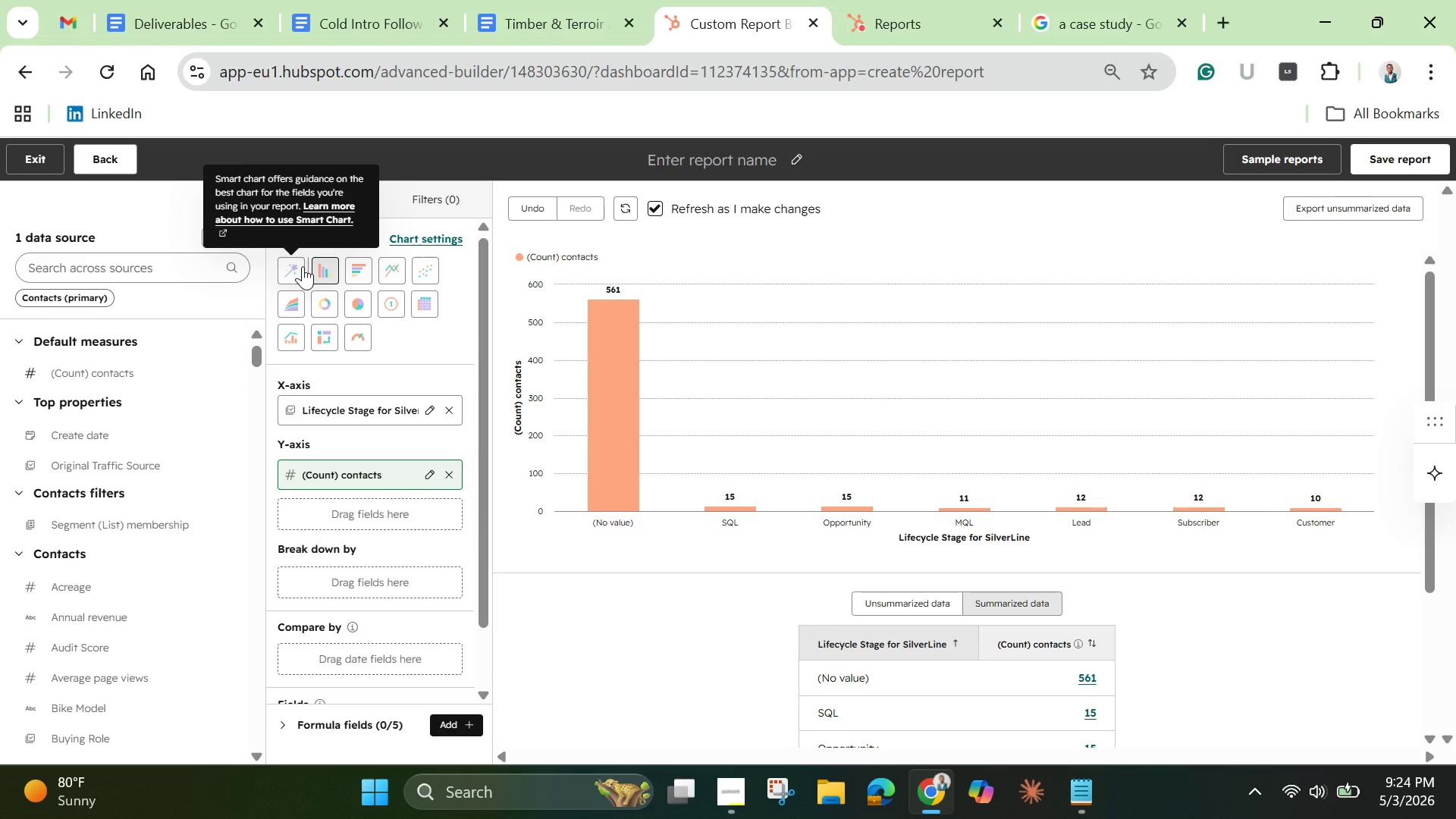 
wait(11.57)
 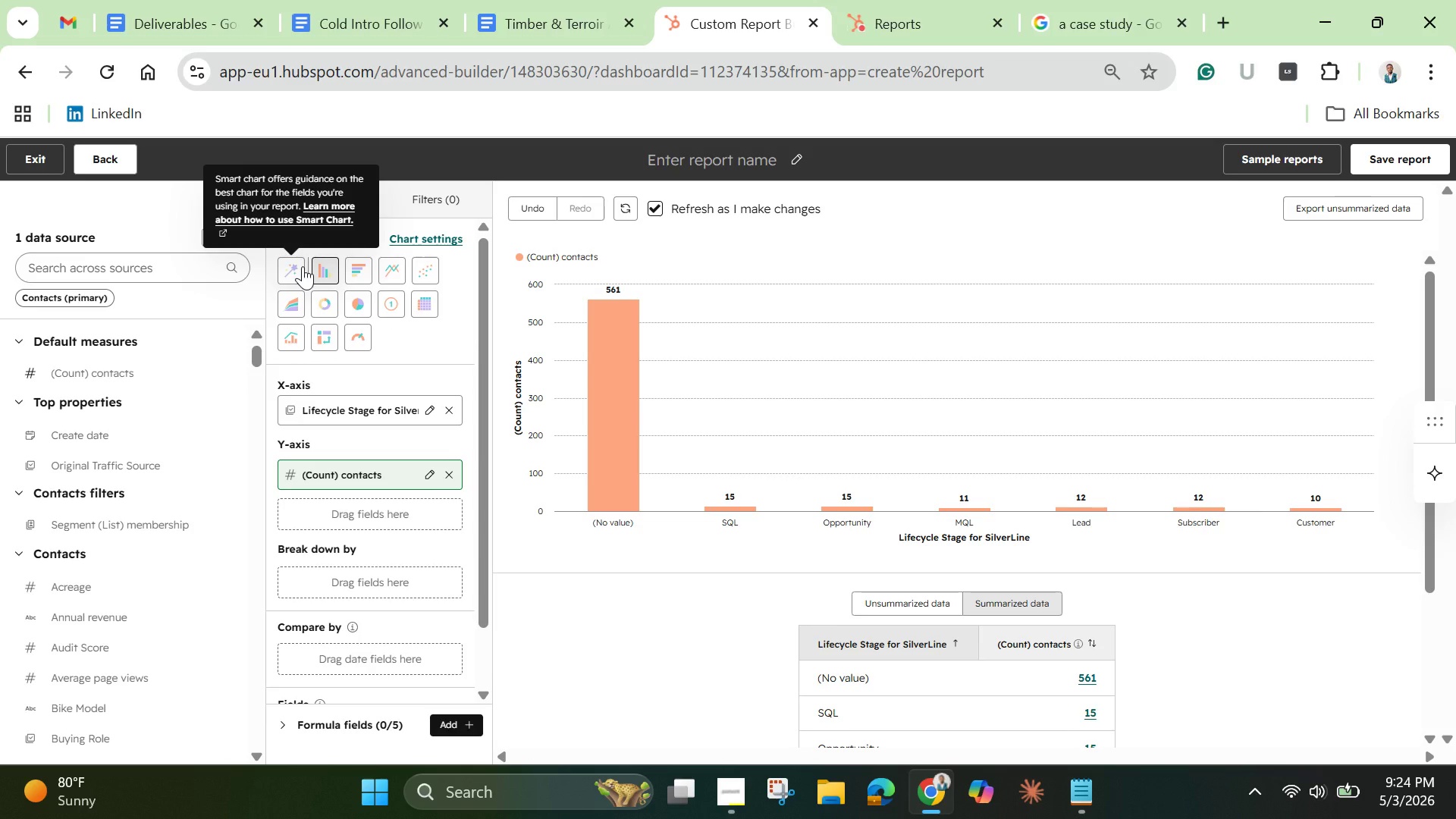 
left_click([354, 274])
 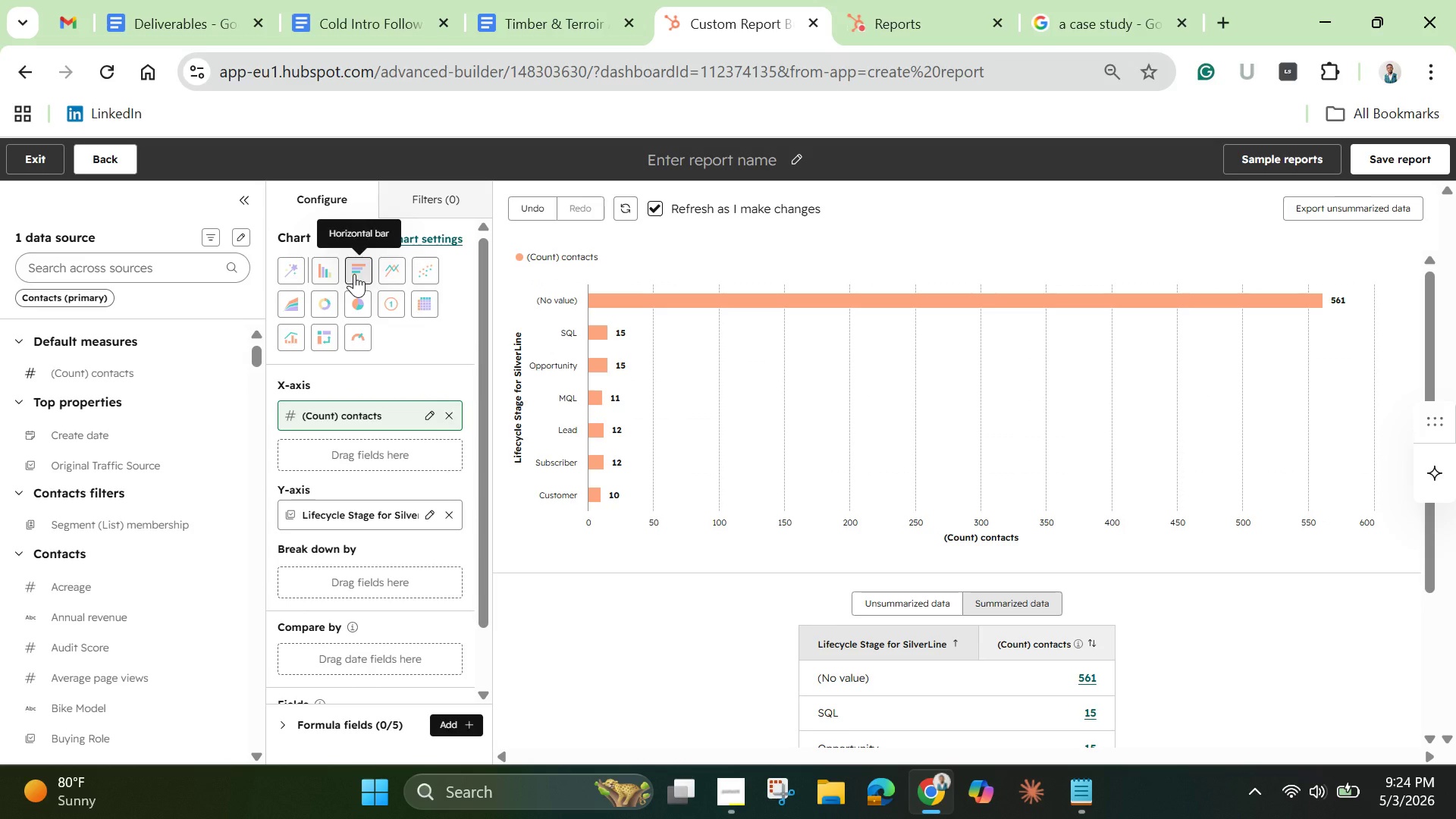 
left_click([431, 199])
 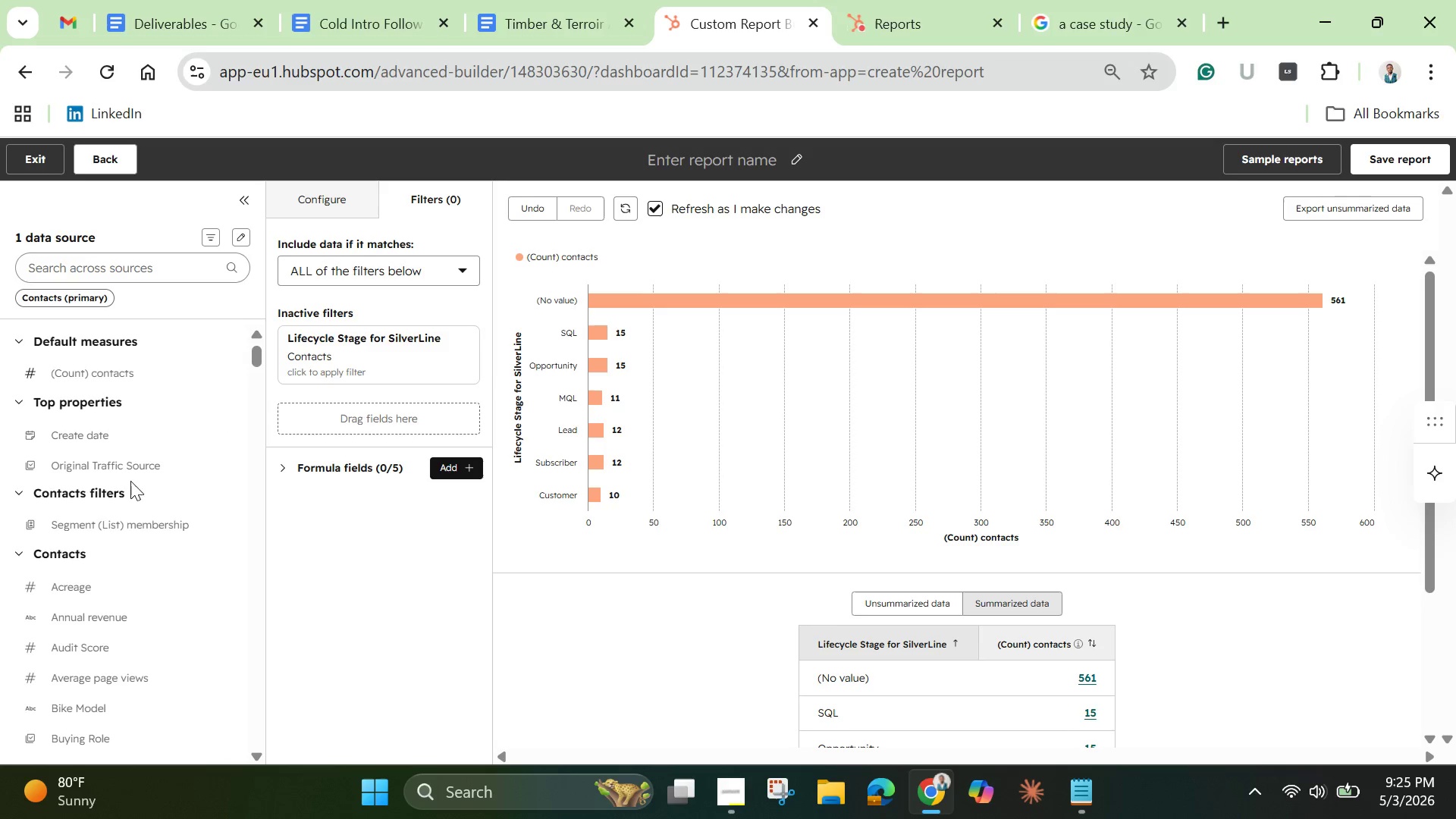 
wait(7.88)
 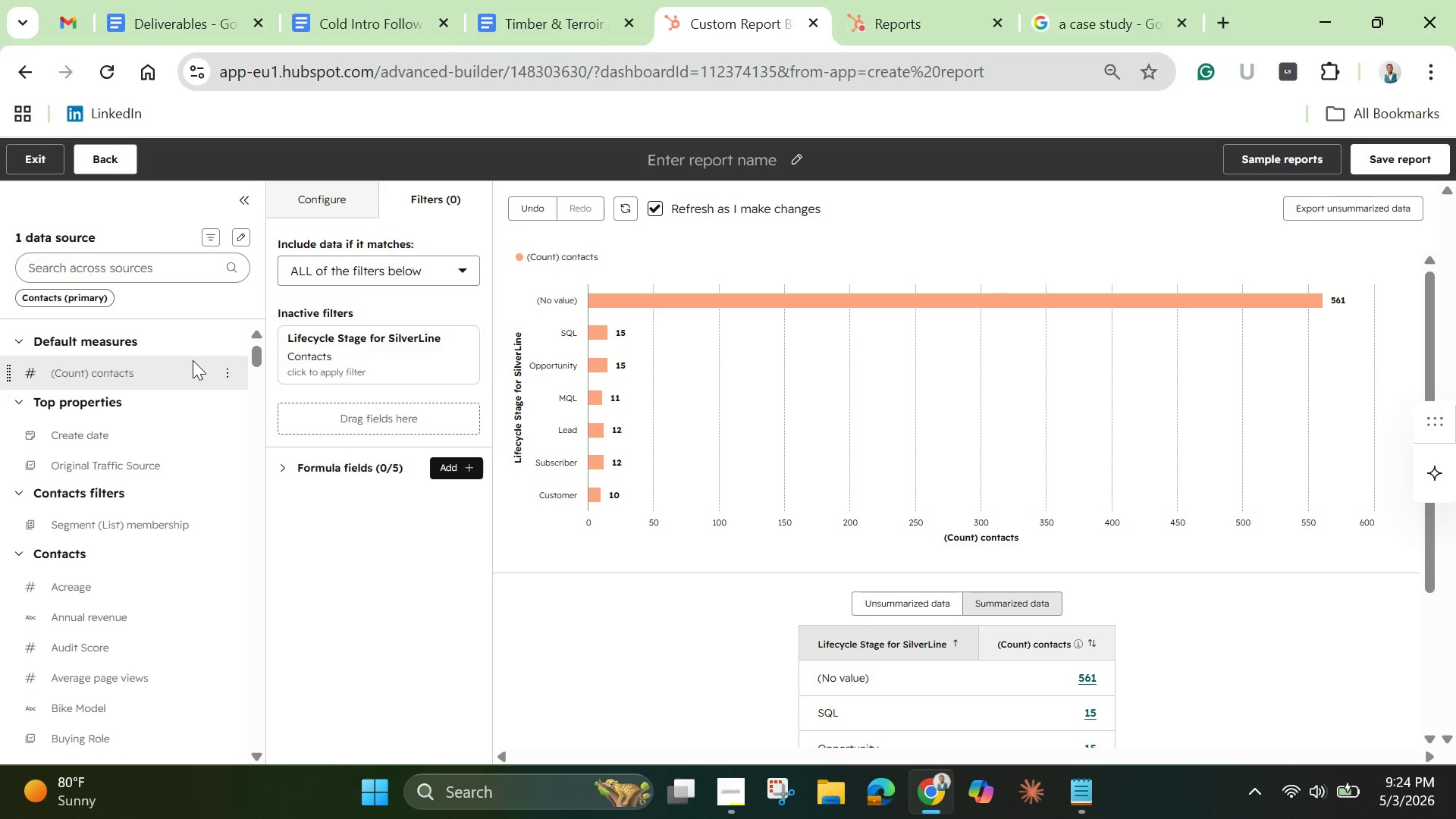 
left_click([146, 264])
 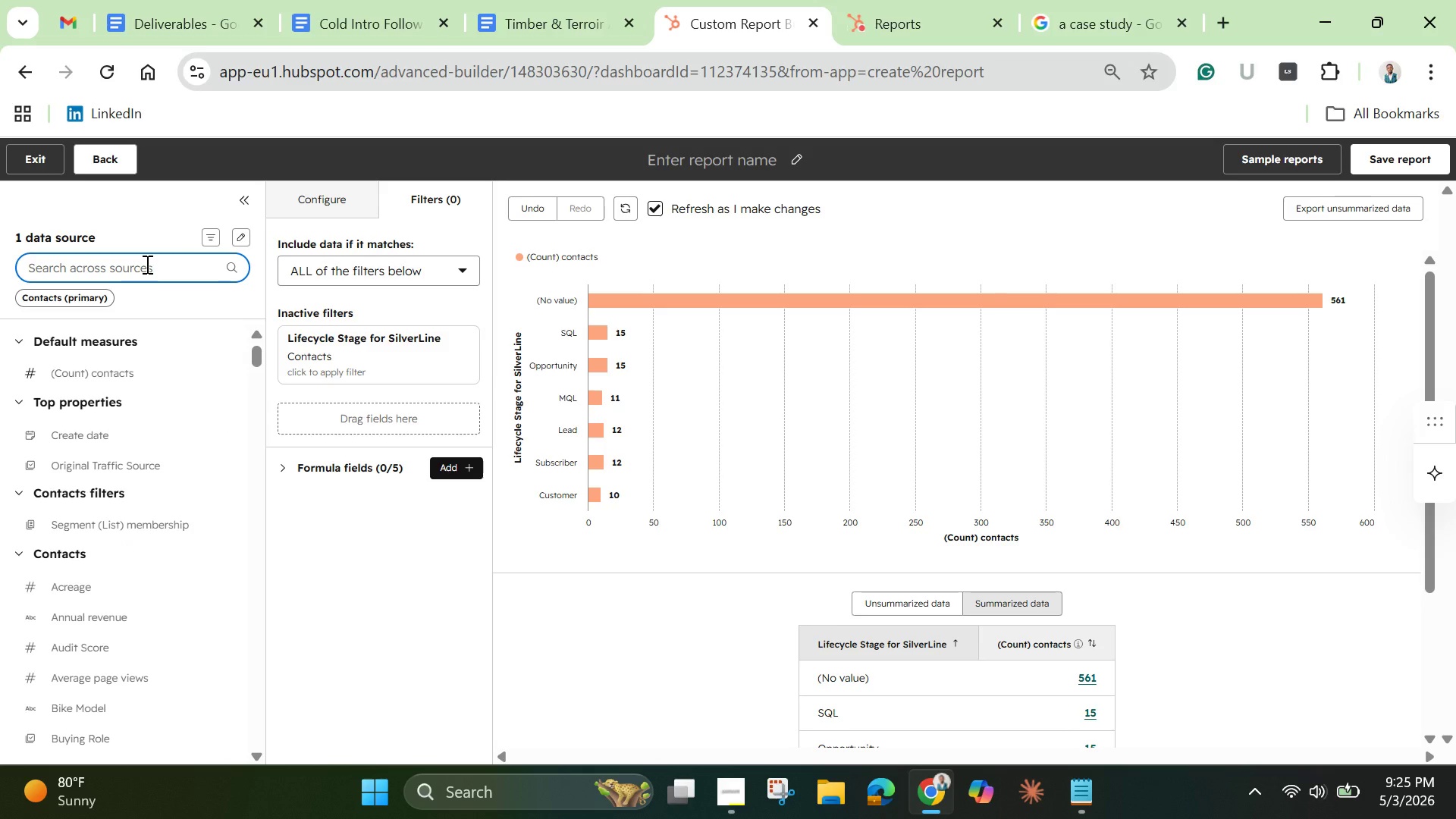 
type(lead)
 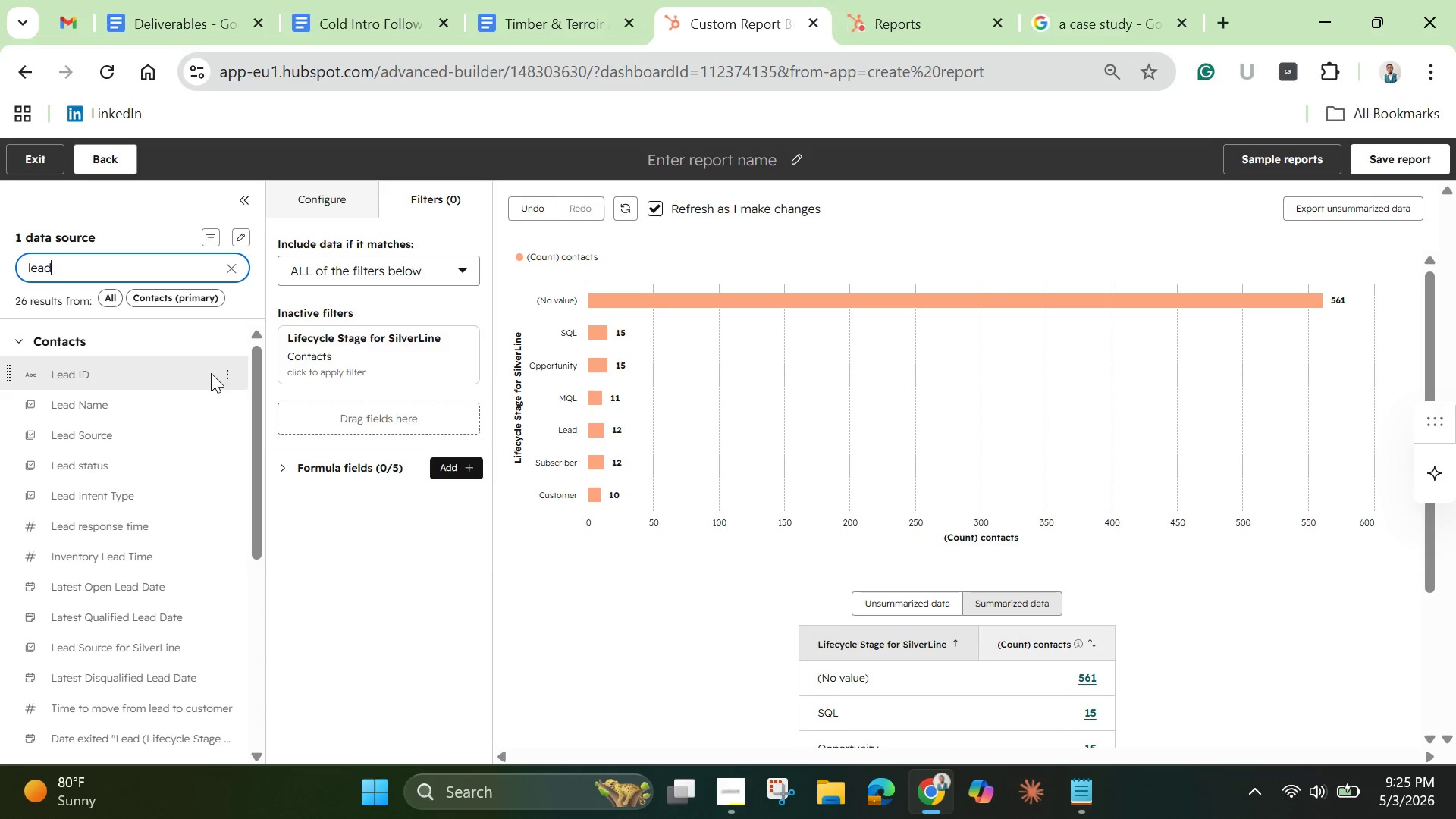 
left_click_drag(start_coordinate=[108, 492], to_coordinate=[306, 406])
 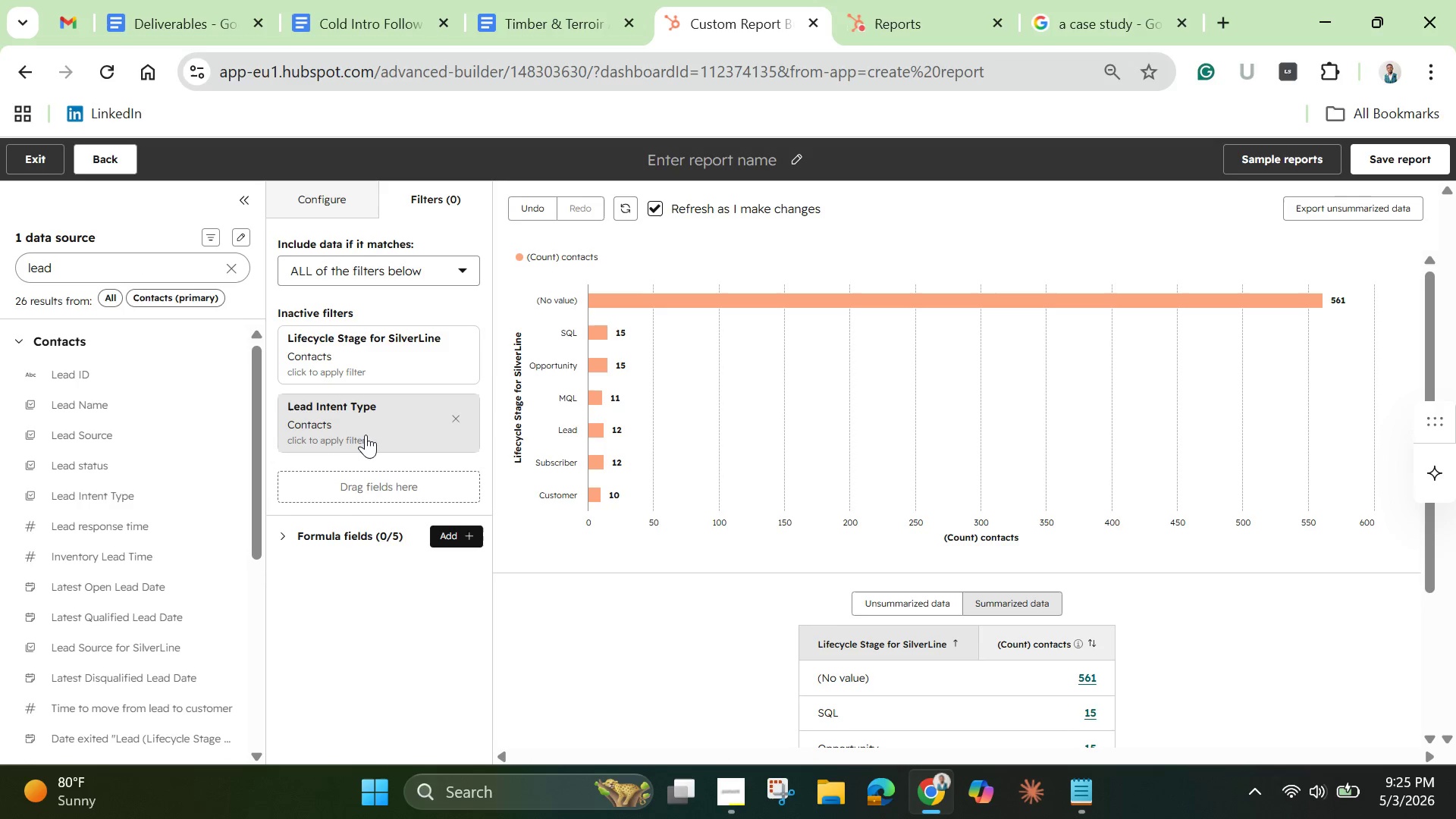 
left_click([366, 435])
 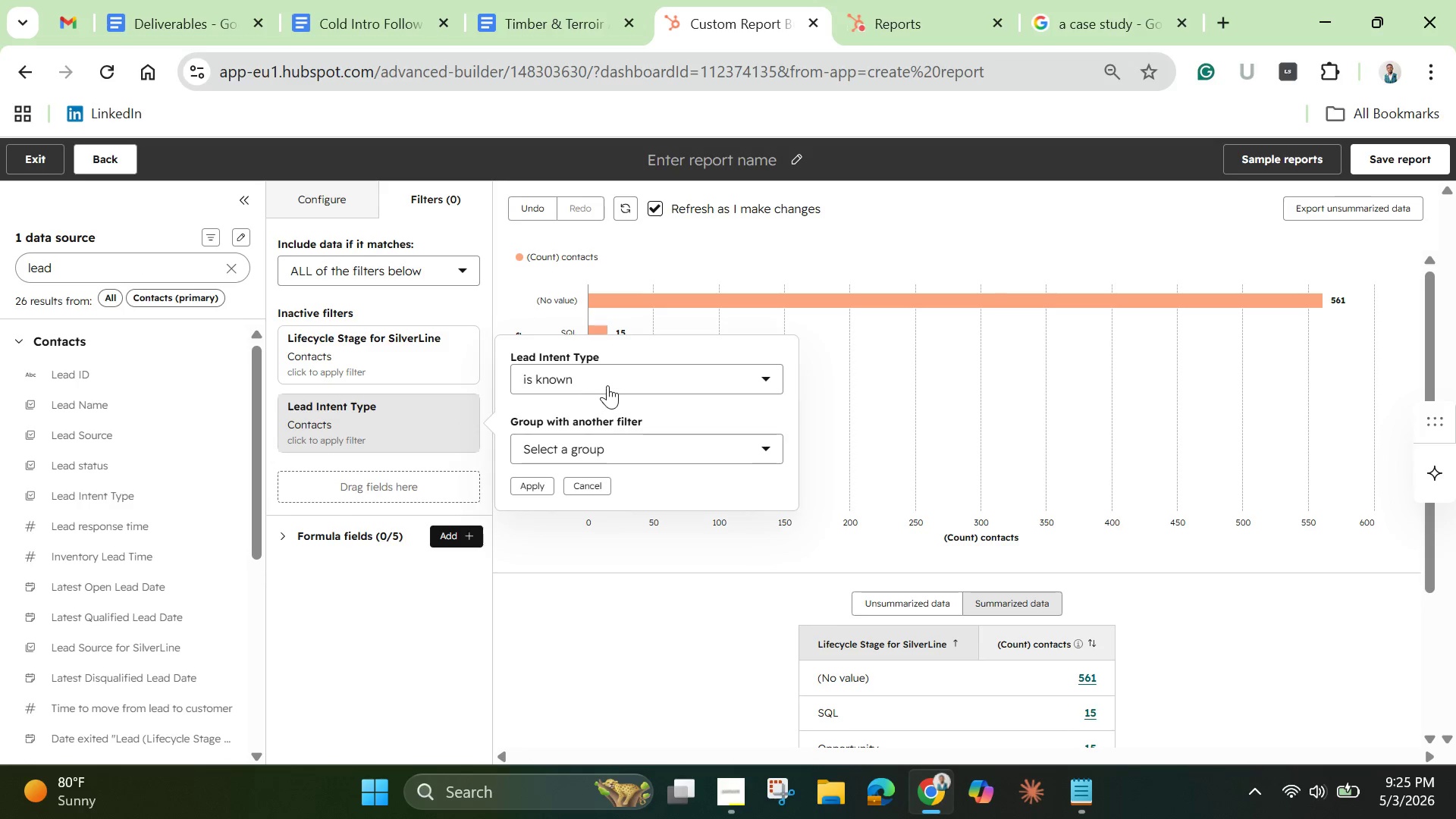 
left_click([608, 382])
 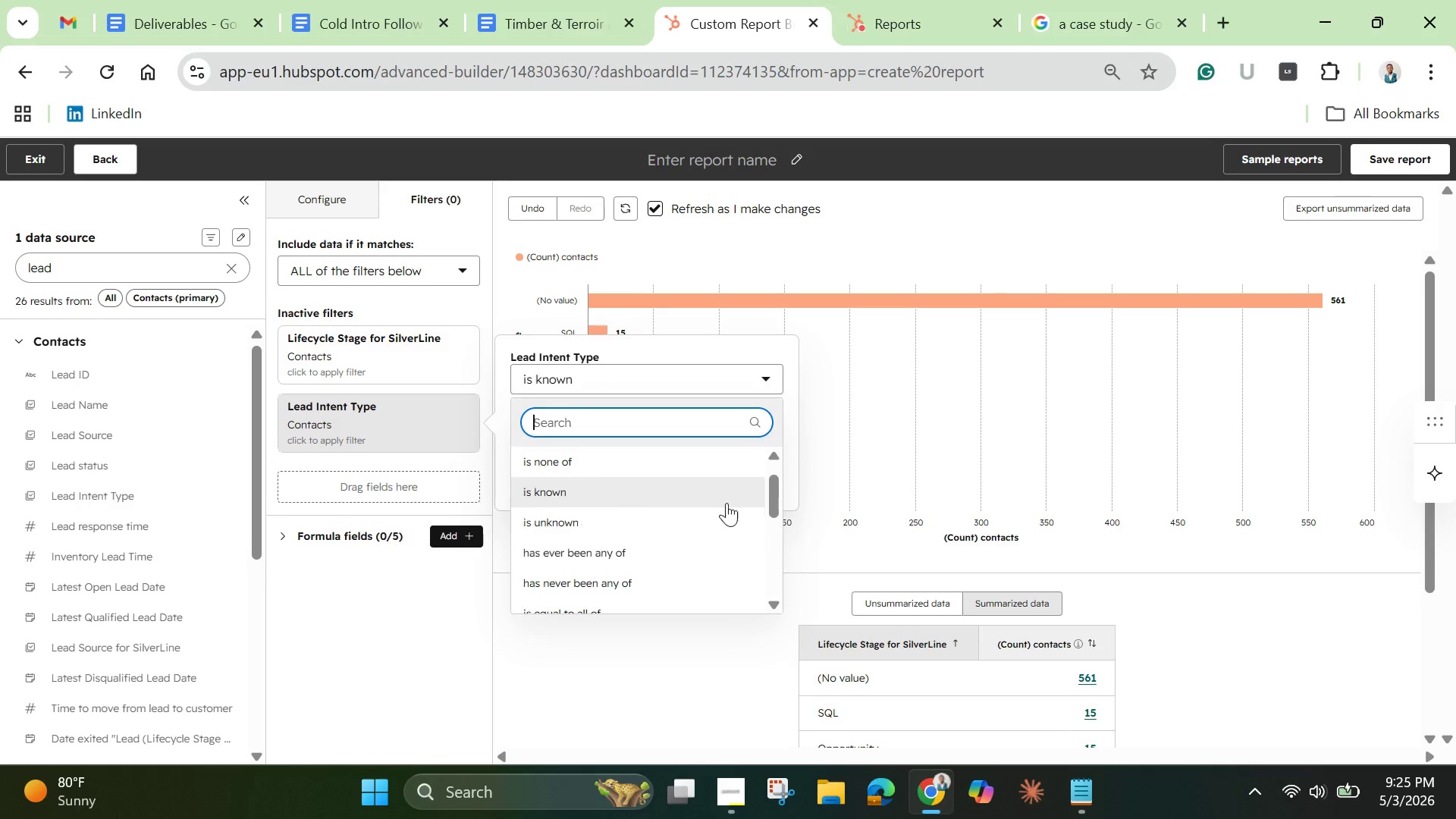 
left_click_drag(start_coordinate=[770, 482], to_coordinate=[779, 518])
 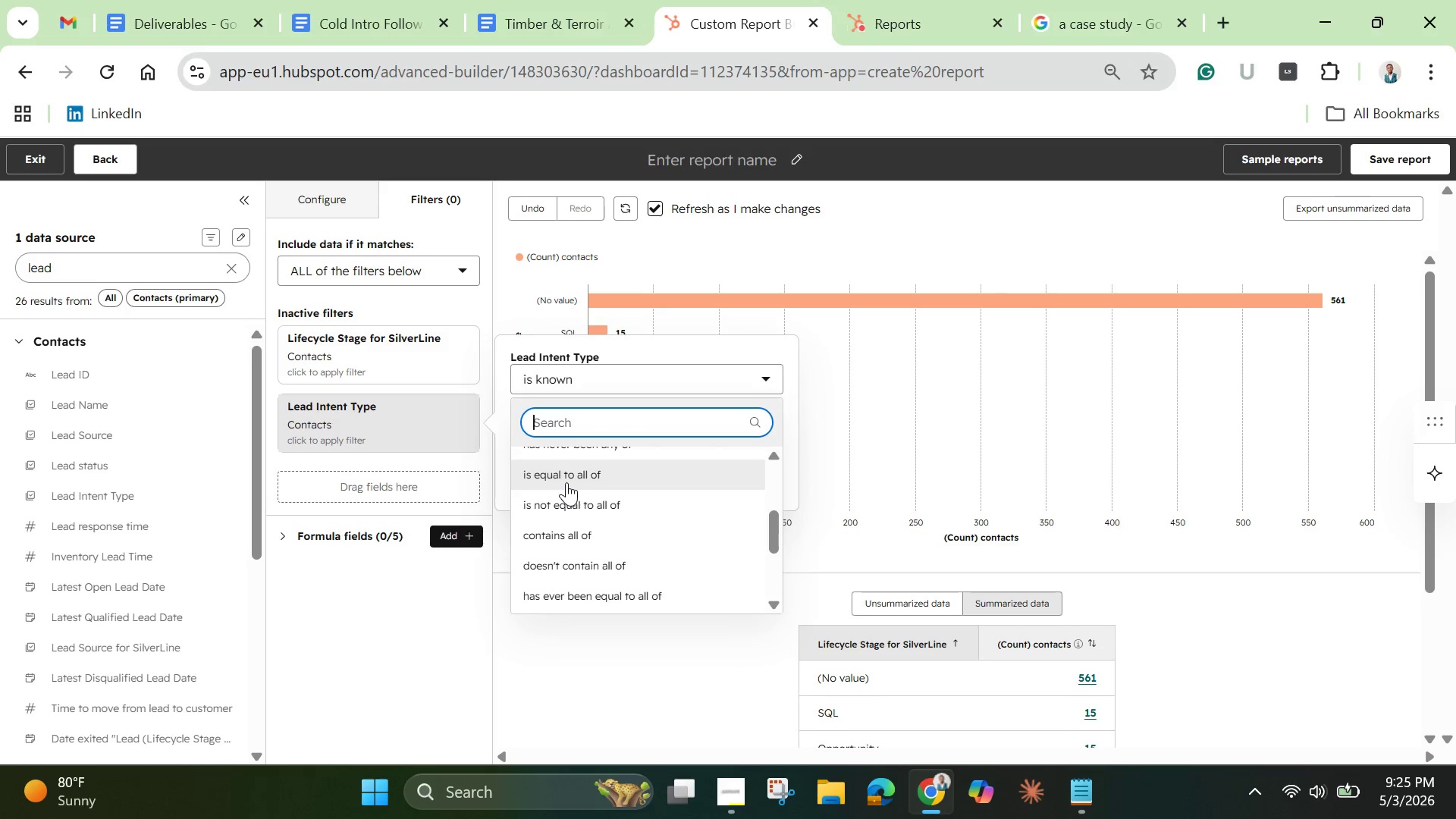 
left_click([566, 481])
 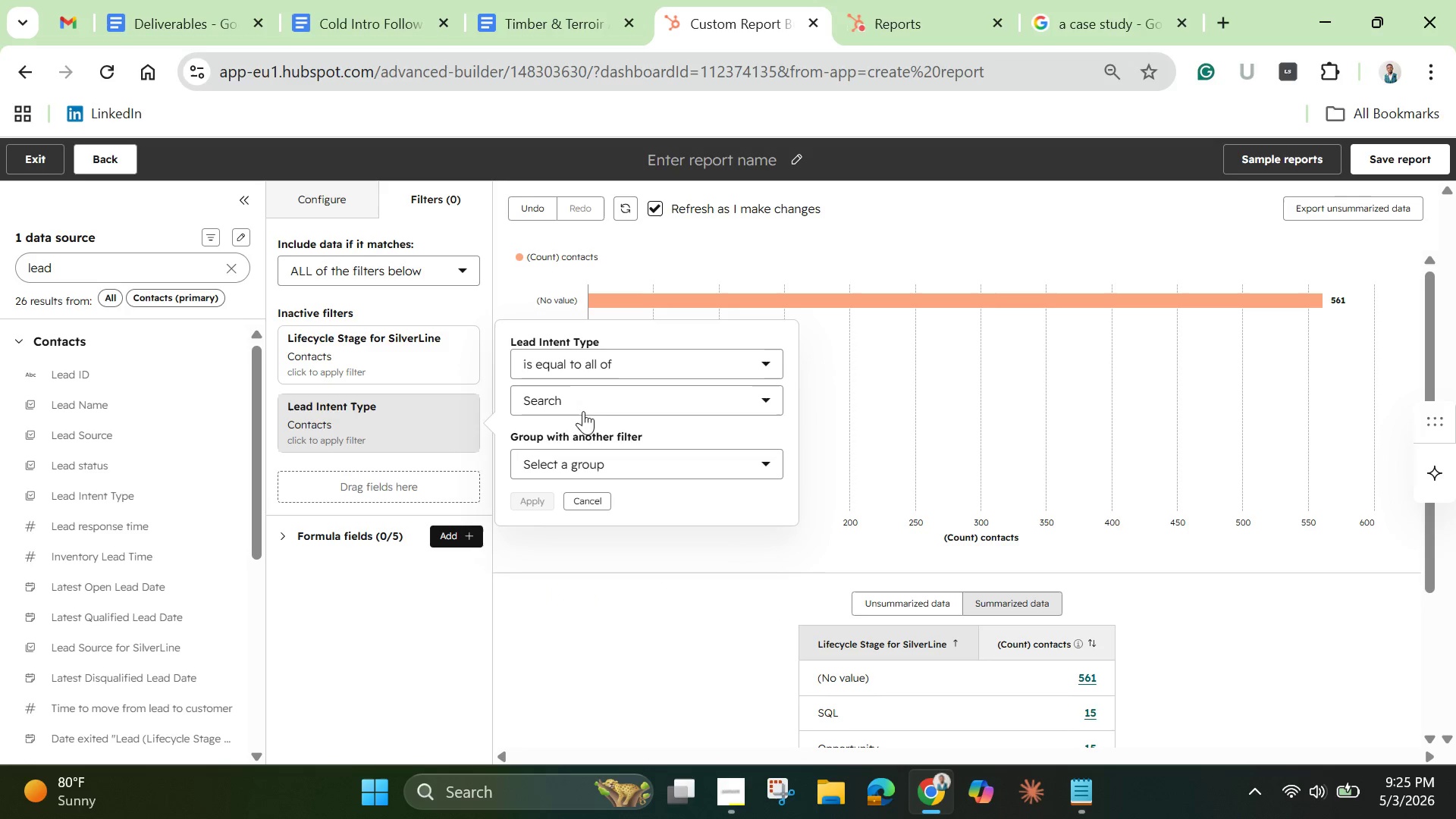 
left_click([588, 392])
 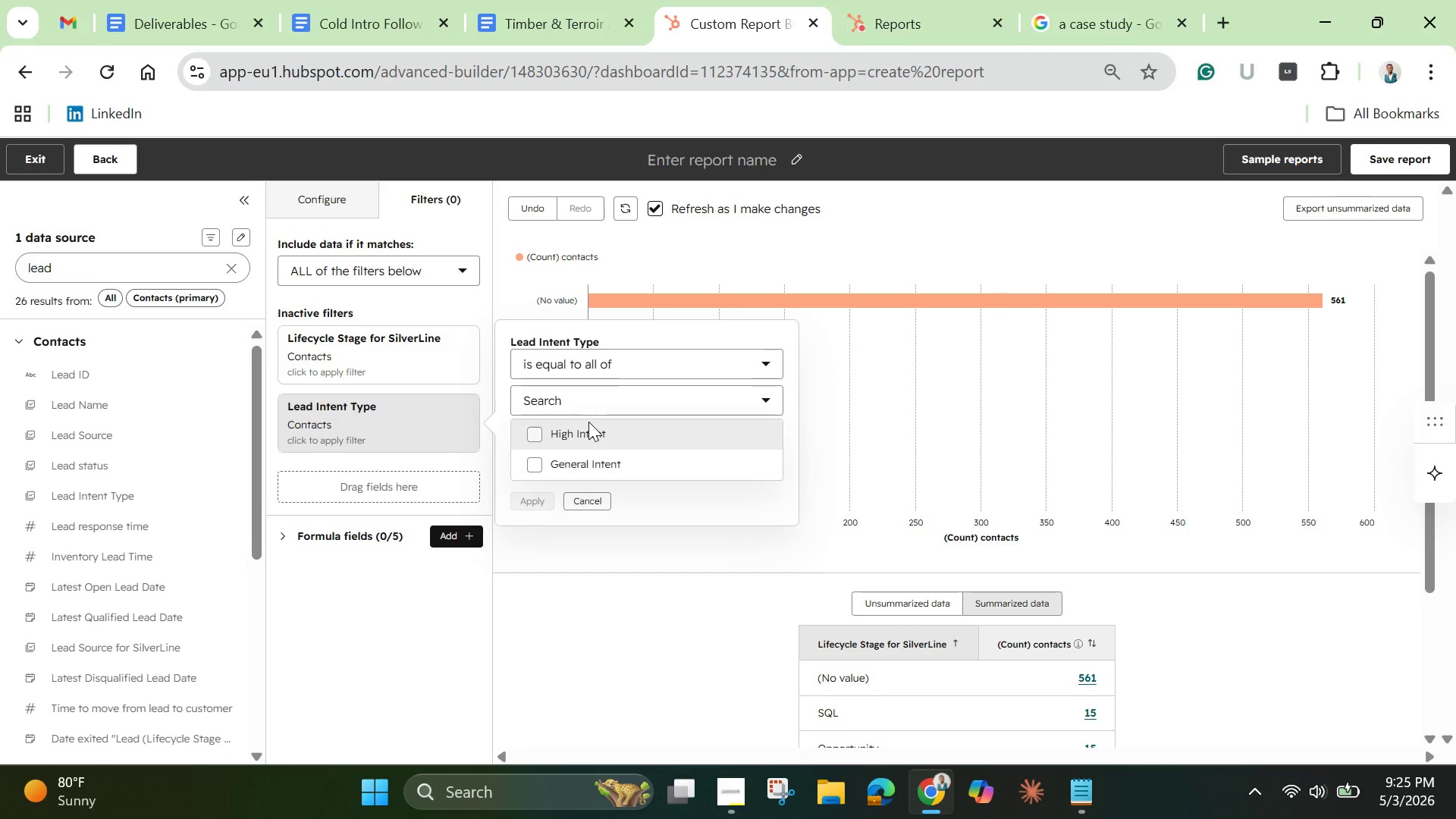 
left_click([576, 433])
 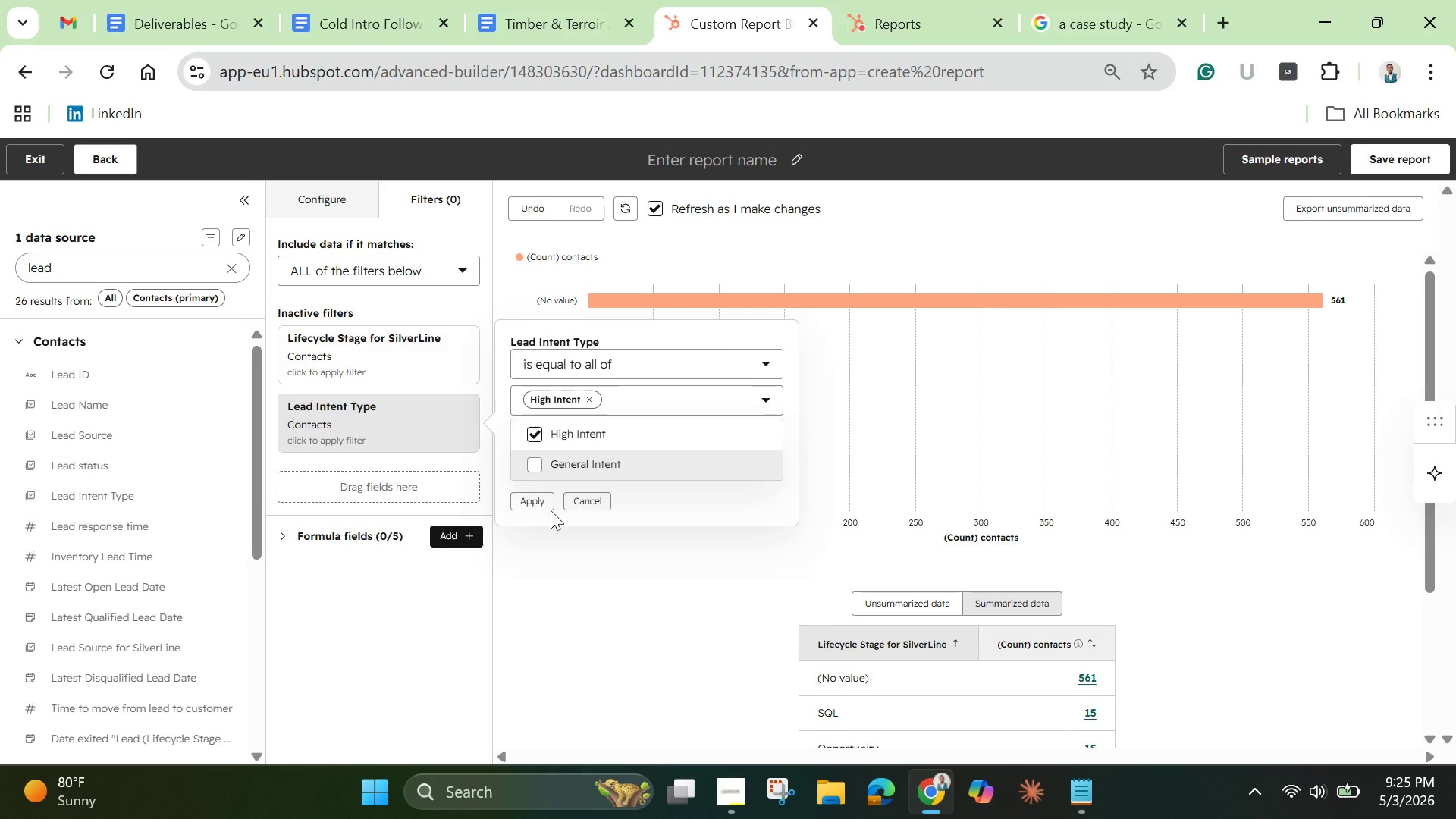 
left_click([538, 504])
 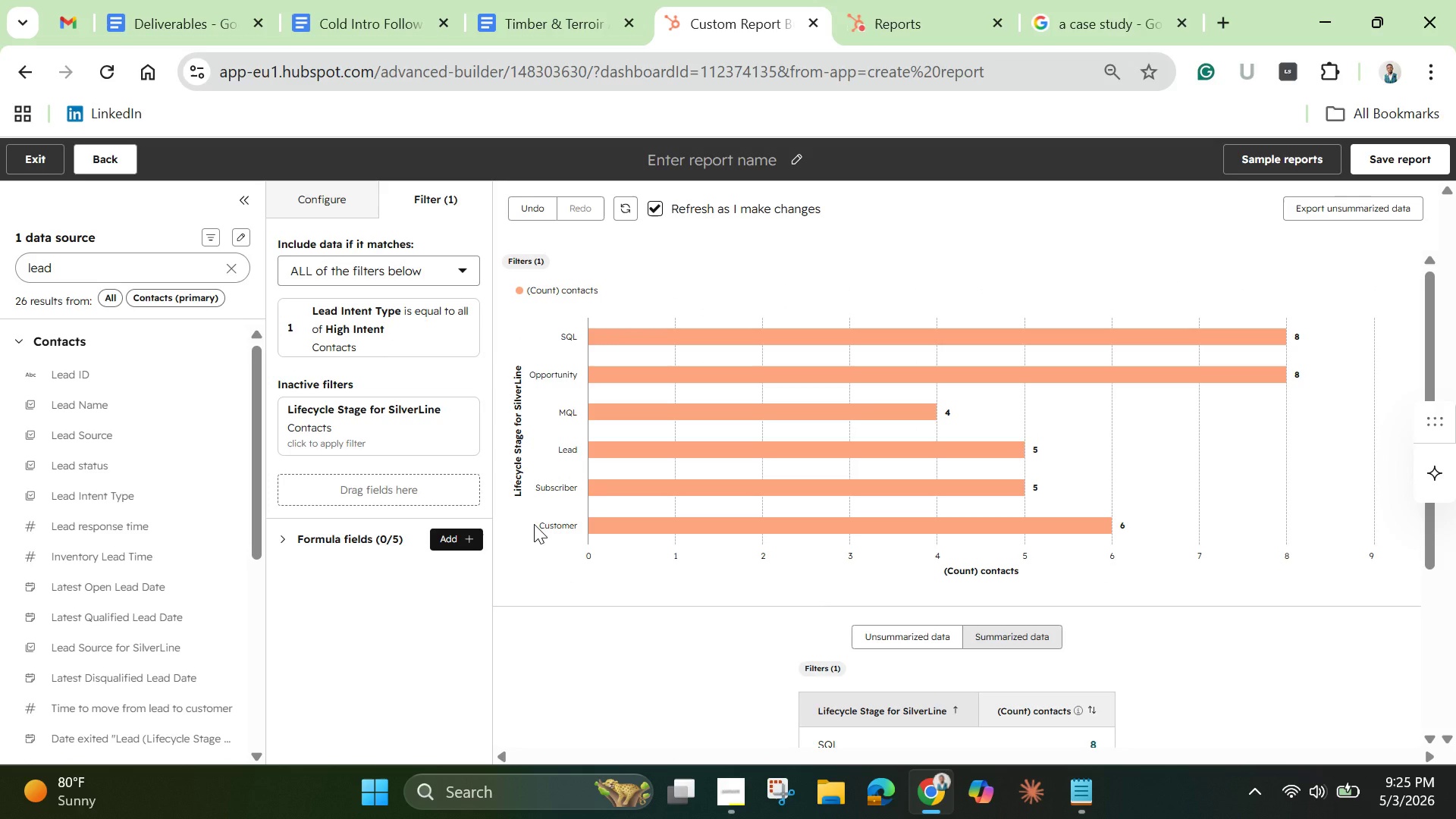 
wait(9.51)
 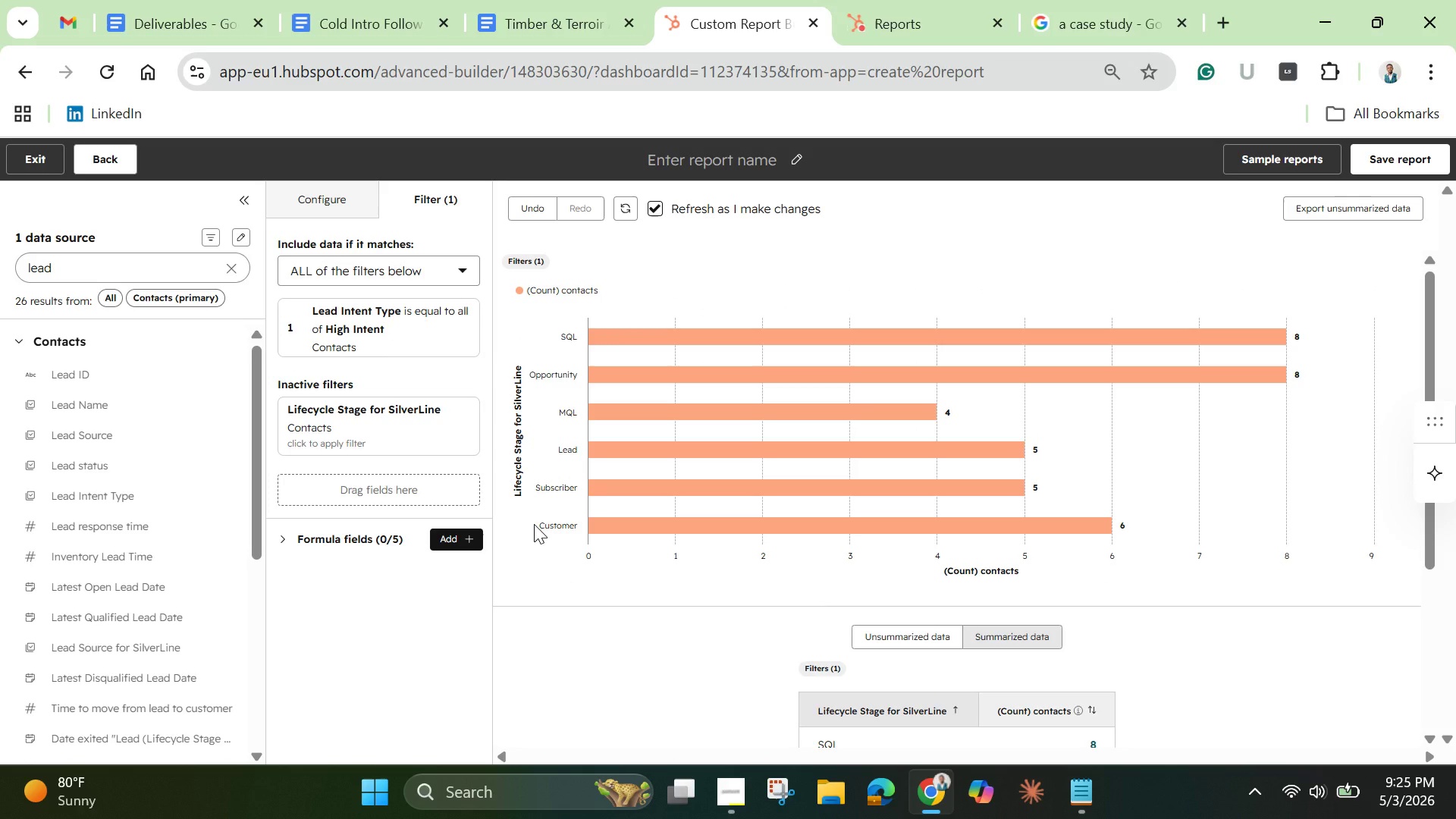 
left_click([326, 190])
 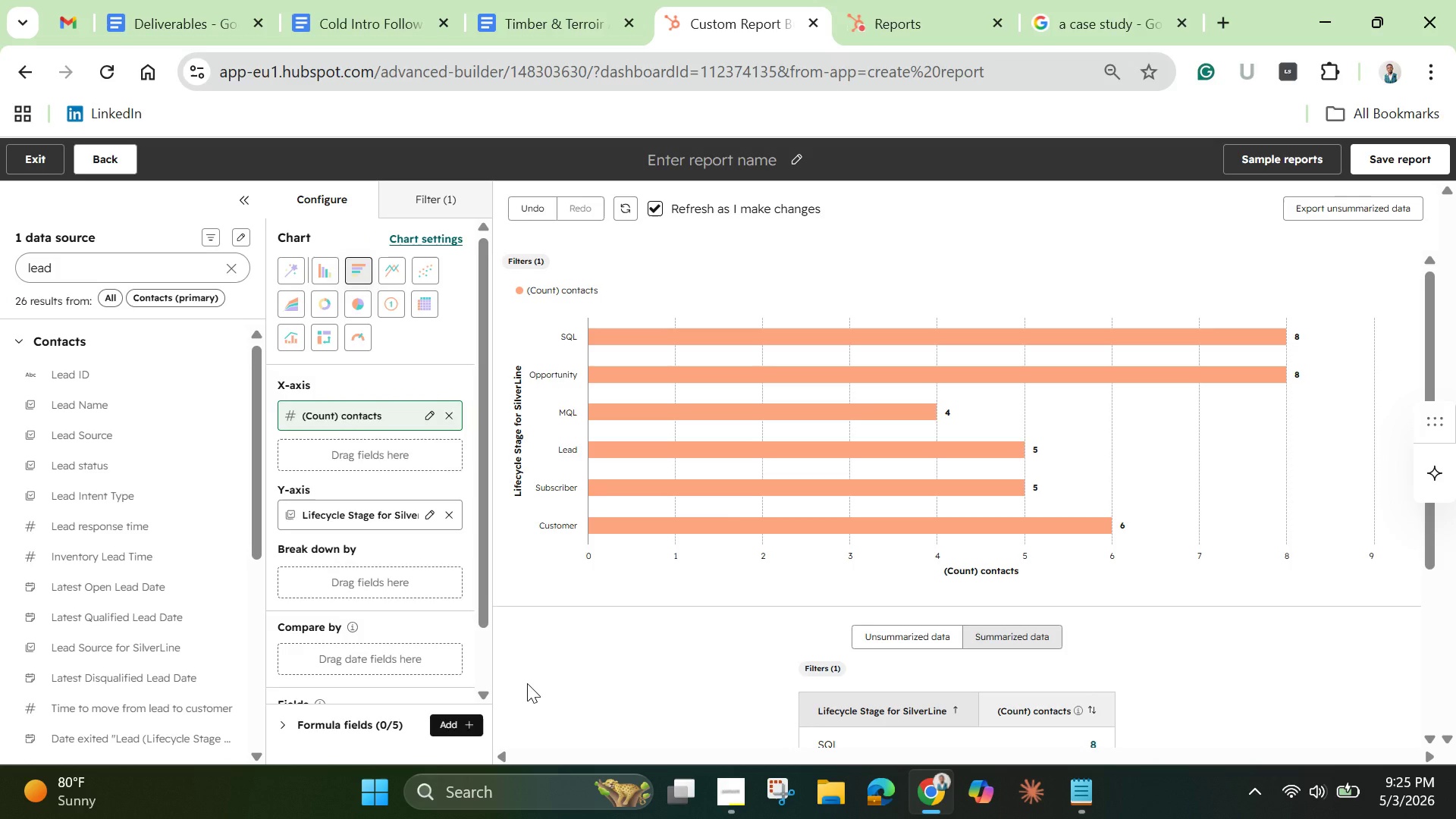 
wait(14.22)
 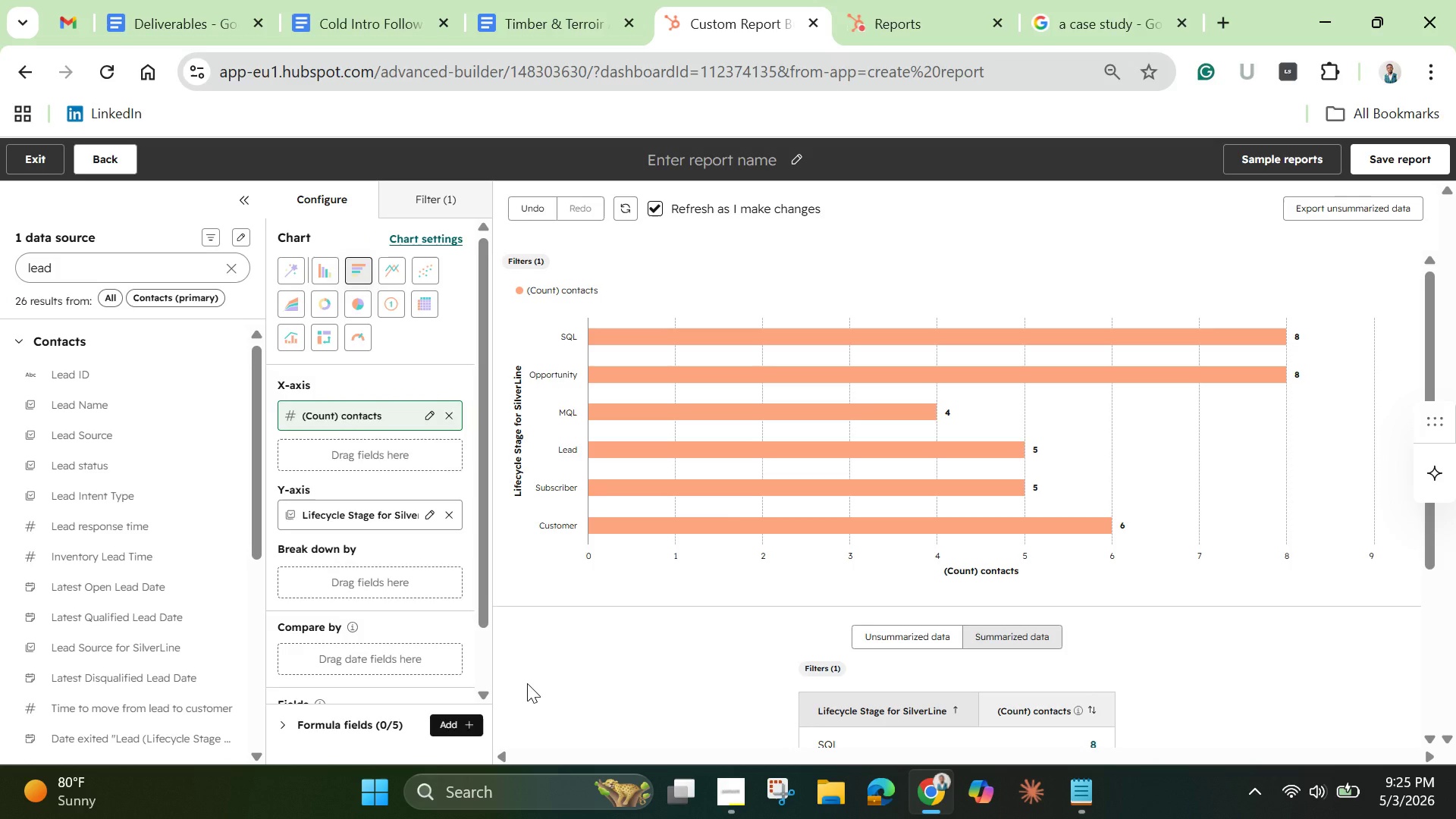 
left_click([709, 163])
 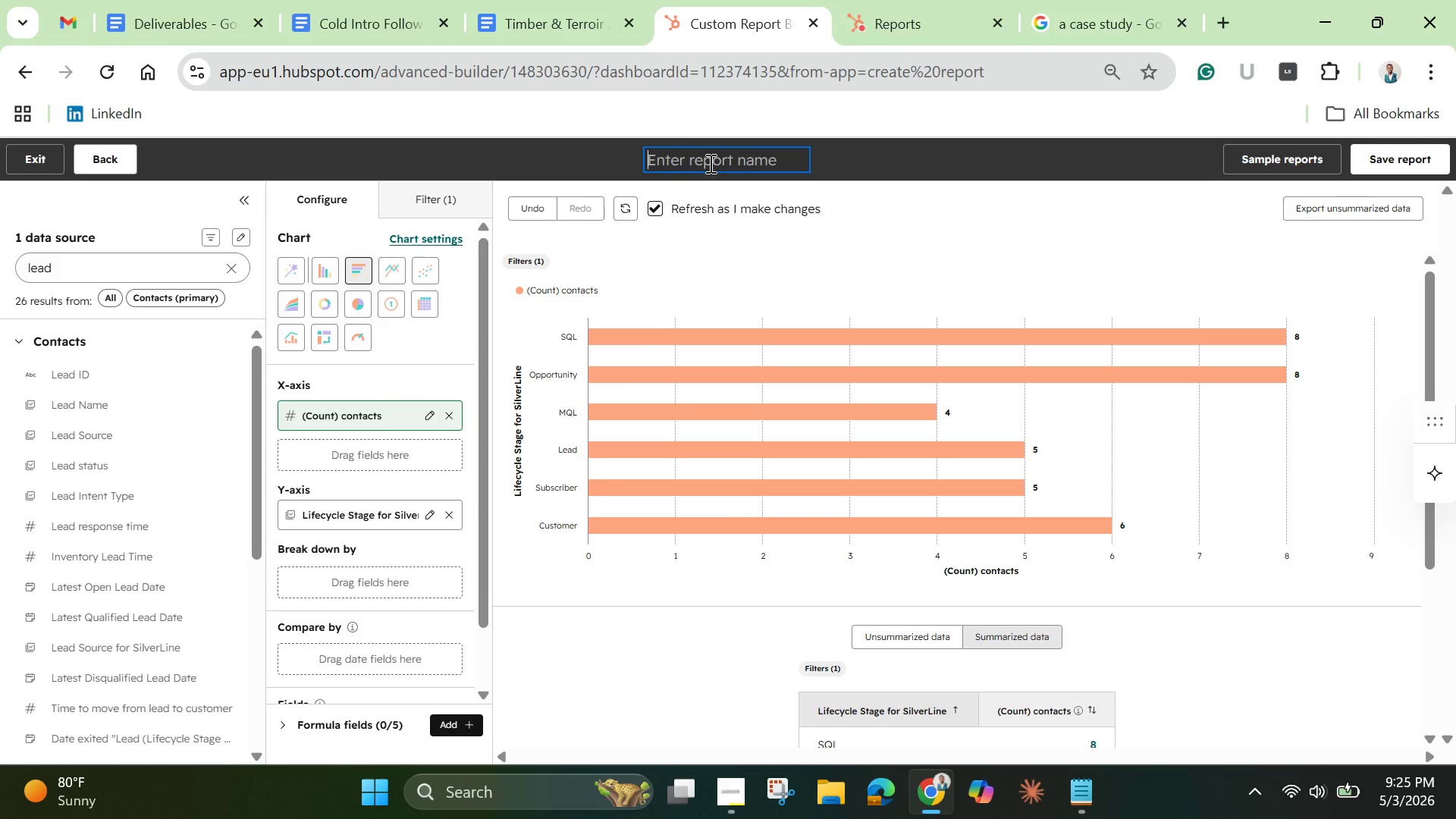 
hold_key(key=Break, duration=0.56)
 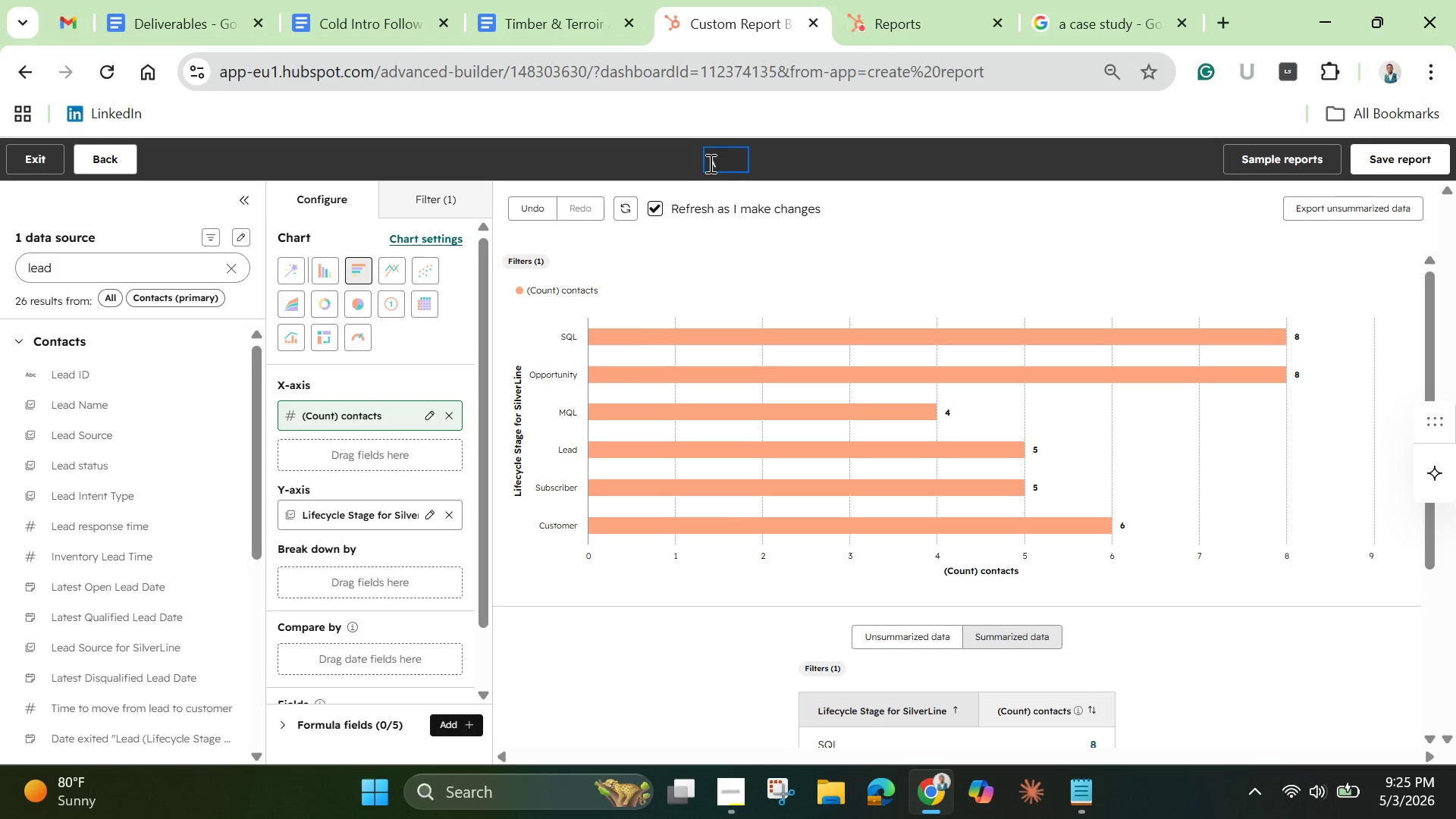 
hold_key(key=ShiftLeft, duration=0.58)
 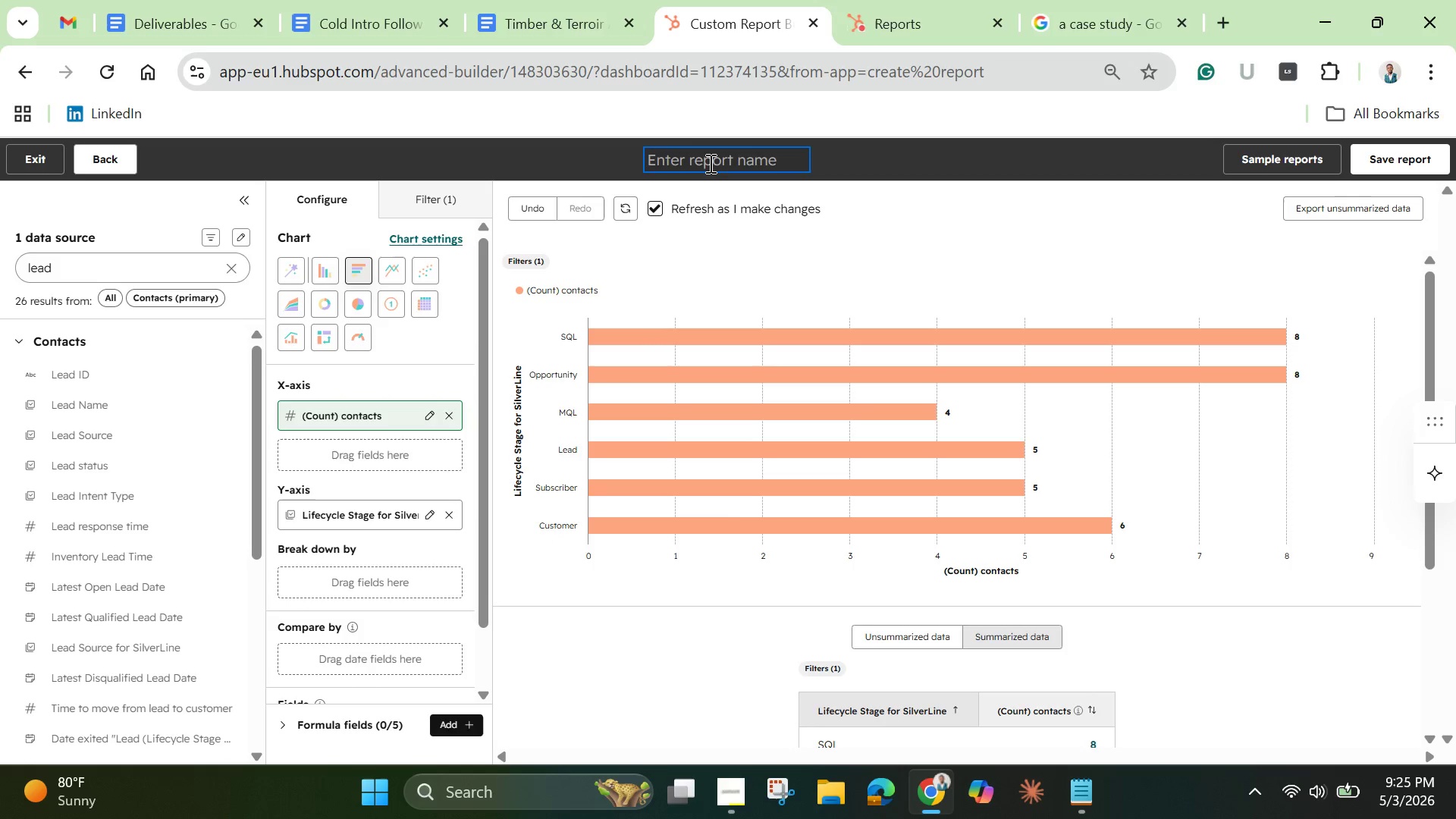 
key(Backspace)
key(Backspace)
type(Lead Status Breakdown (High Intent))
 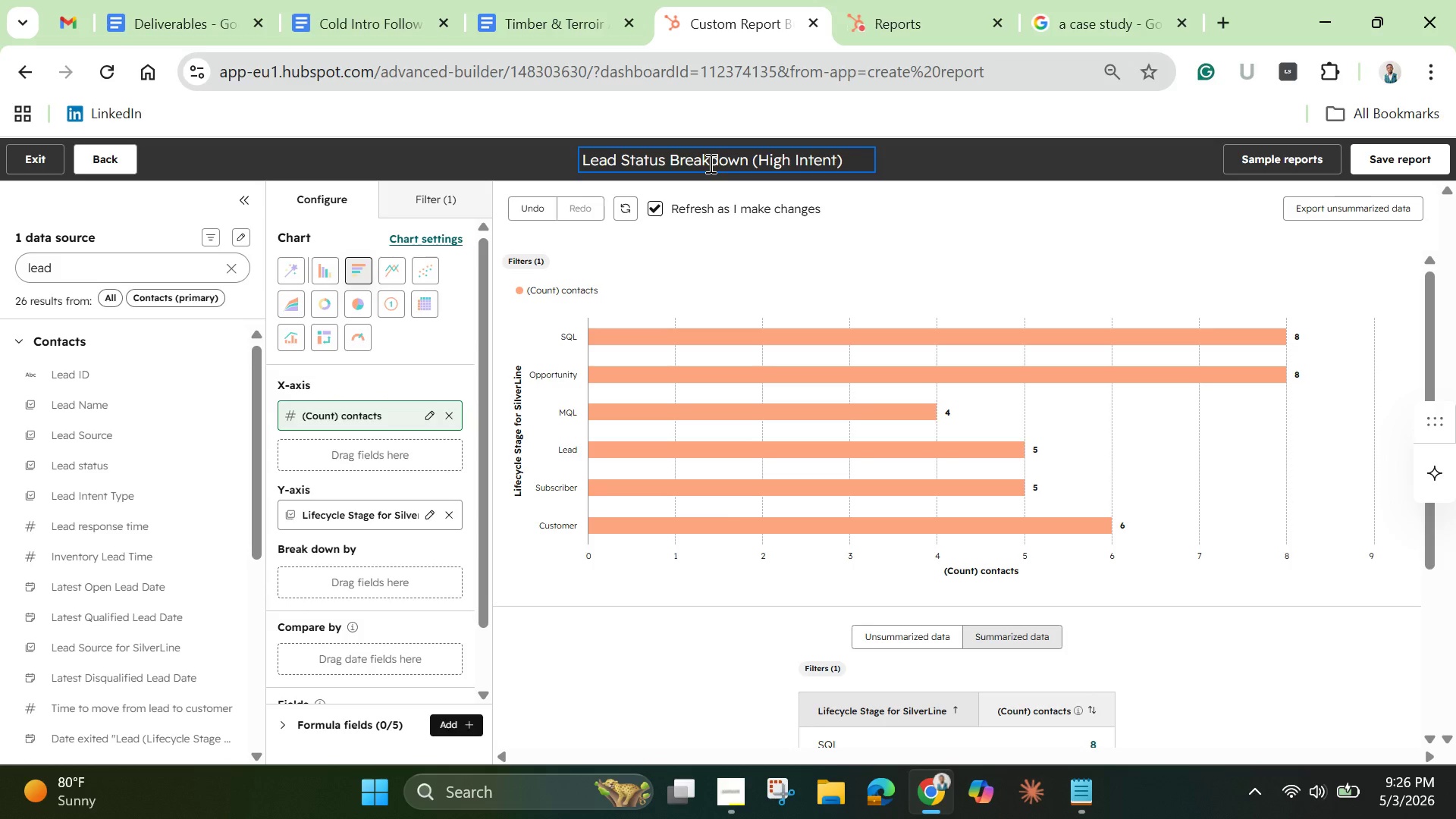 
wait(66.03)
 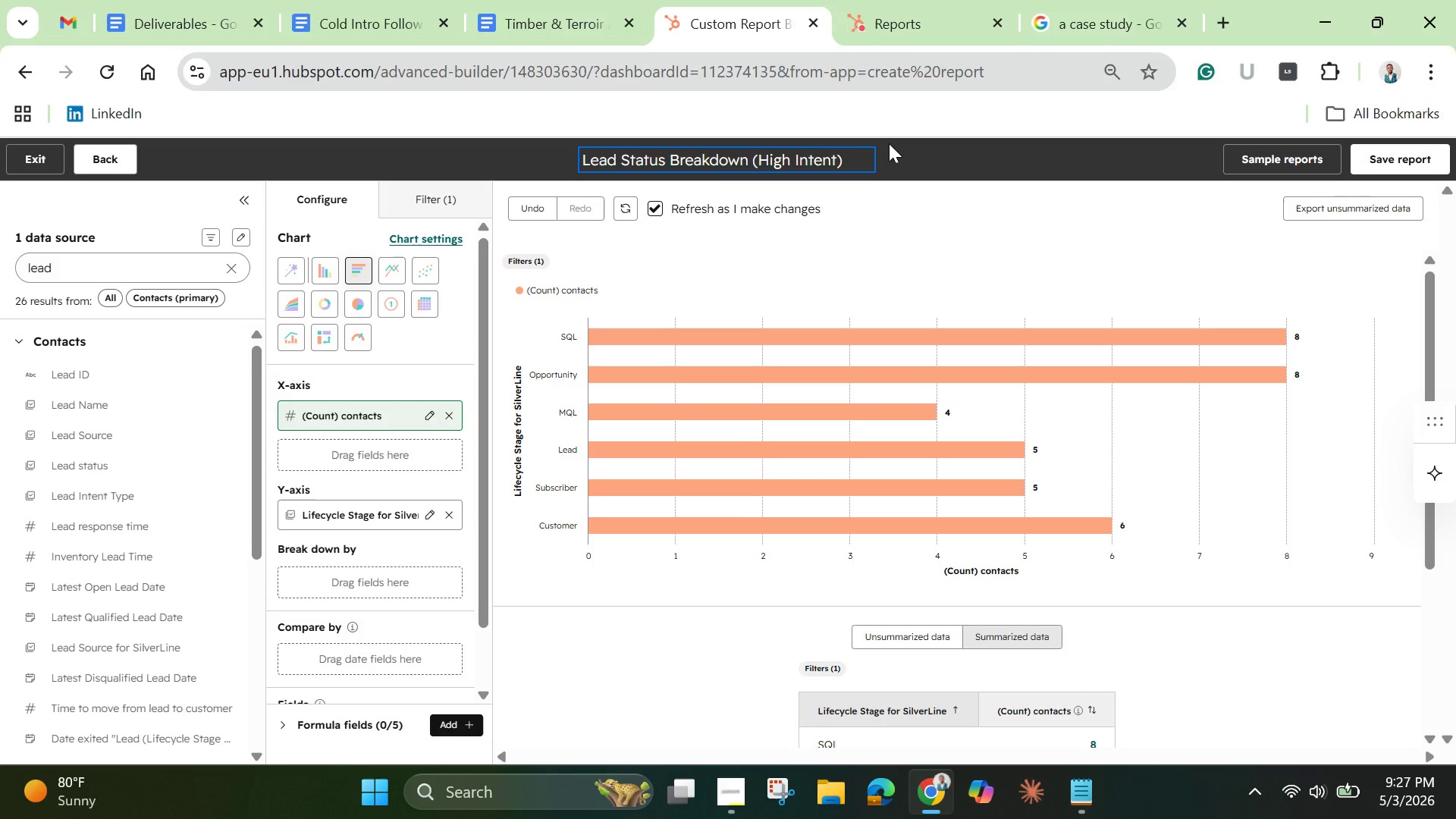 
mouse_move([1375, 179])
 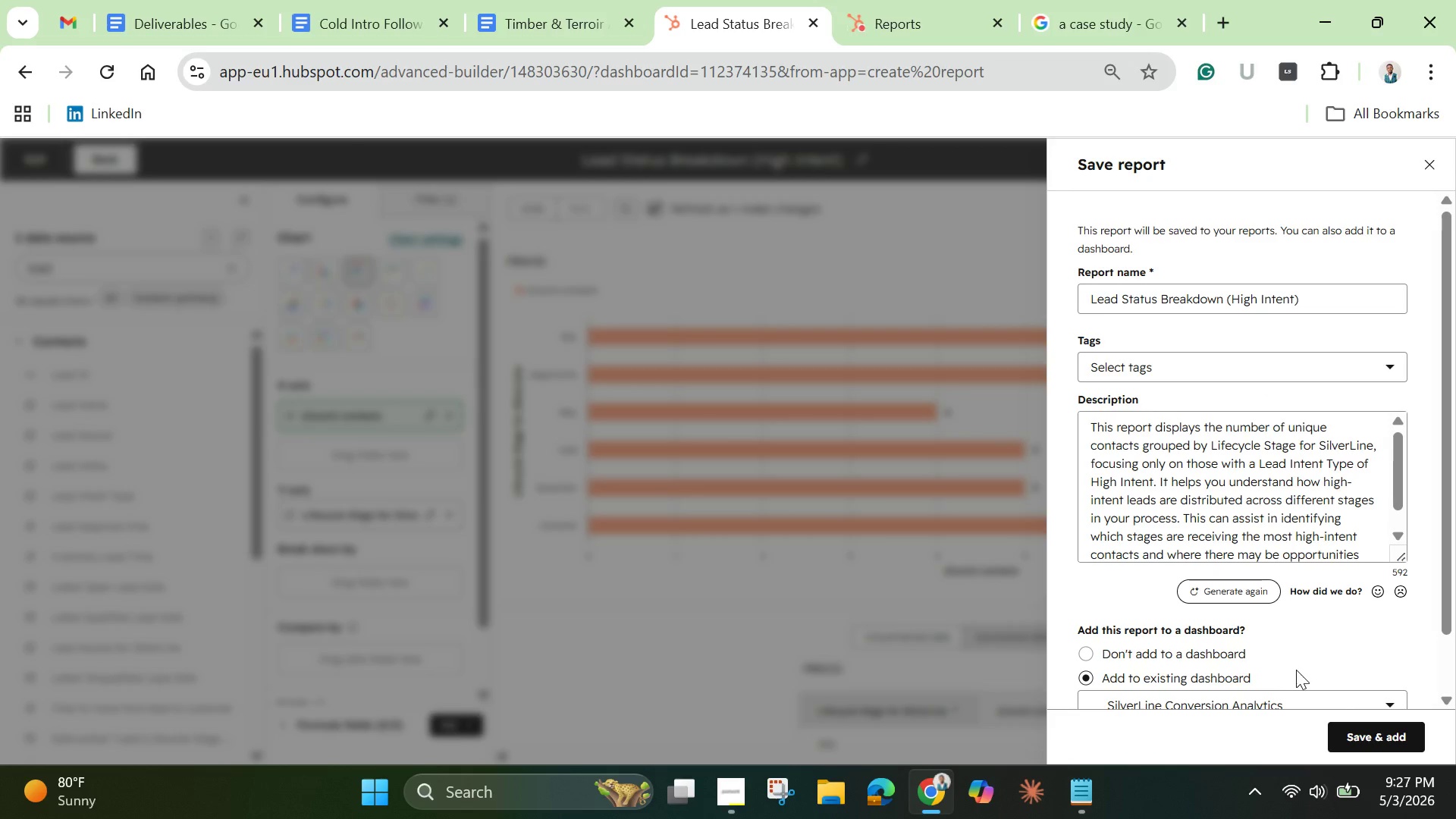 
left_click([1338, 361])
 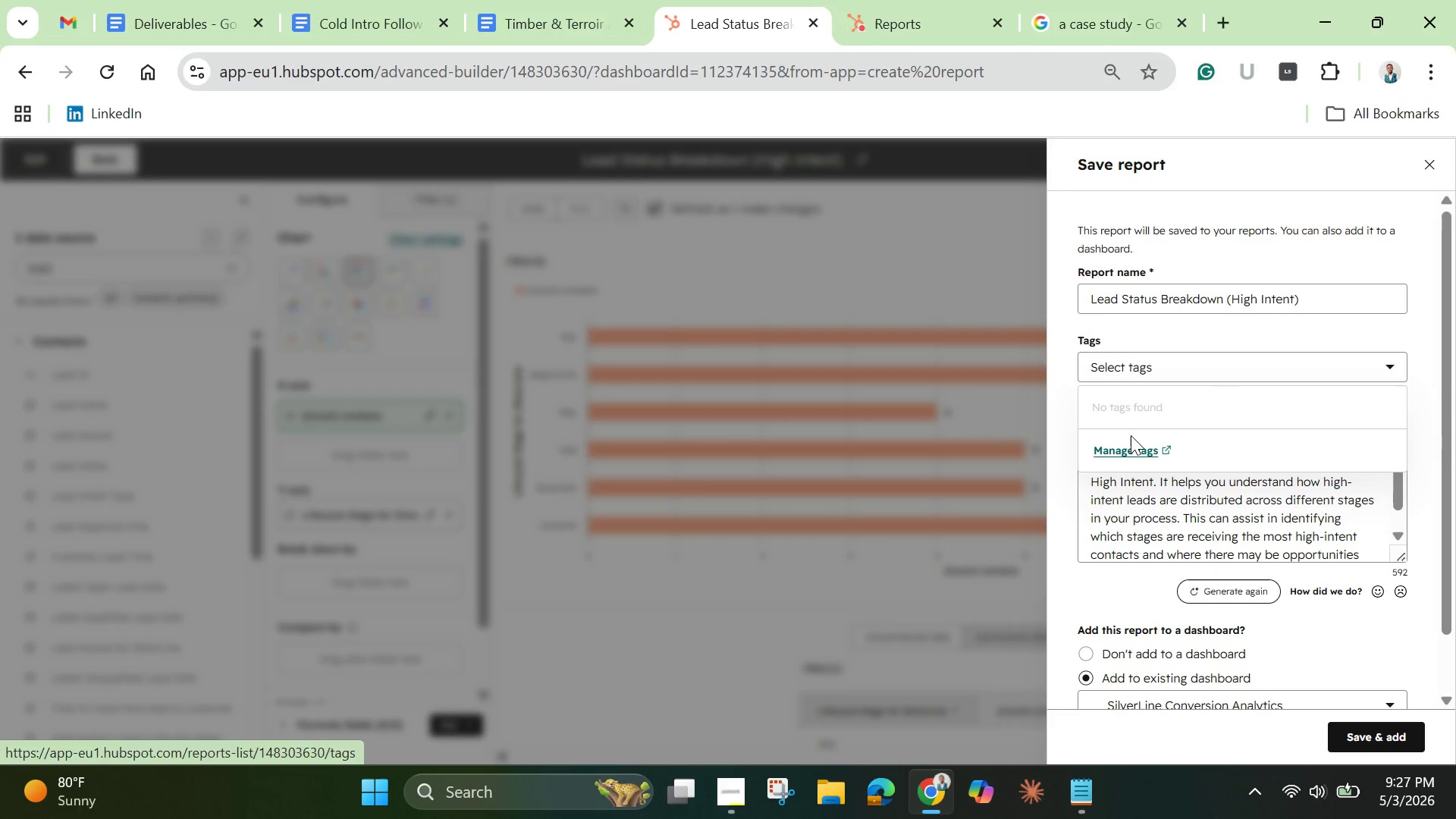 
left_click([1132, 441])
 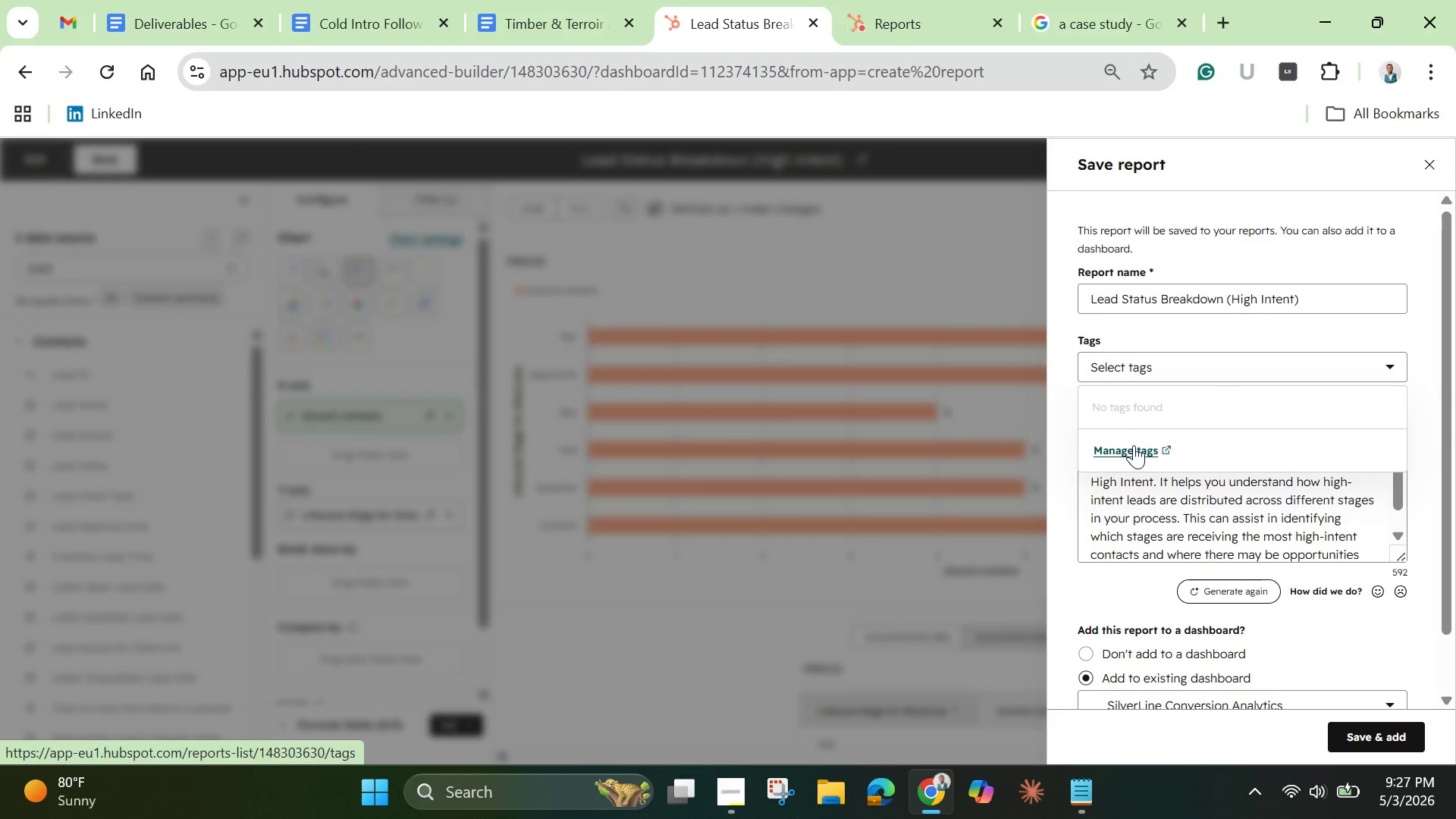 
left_click([1134, 445])
 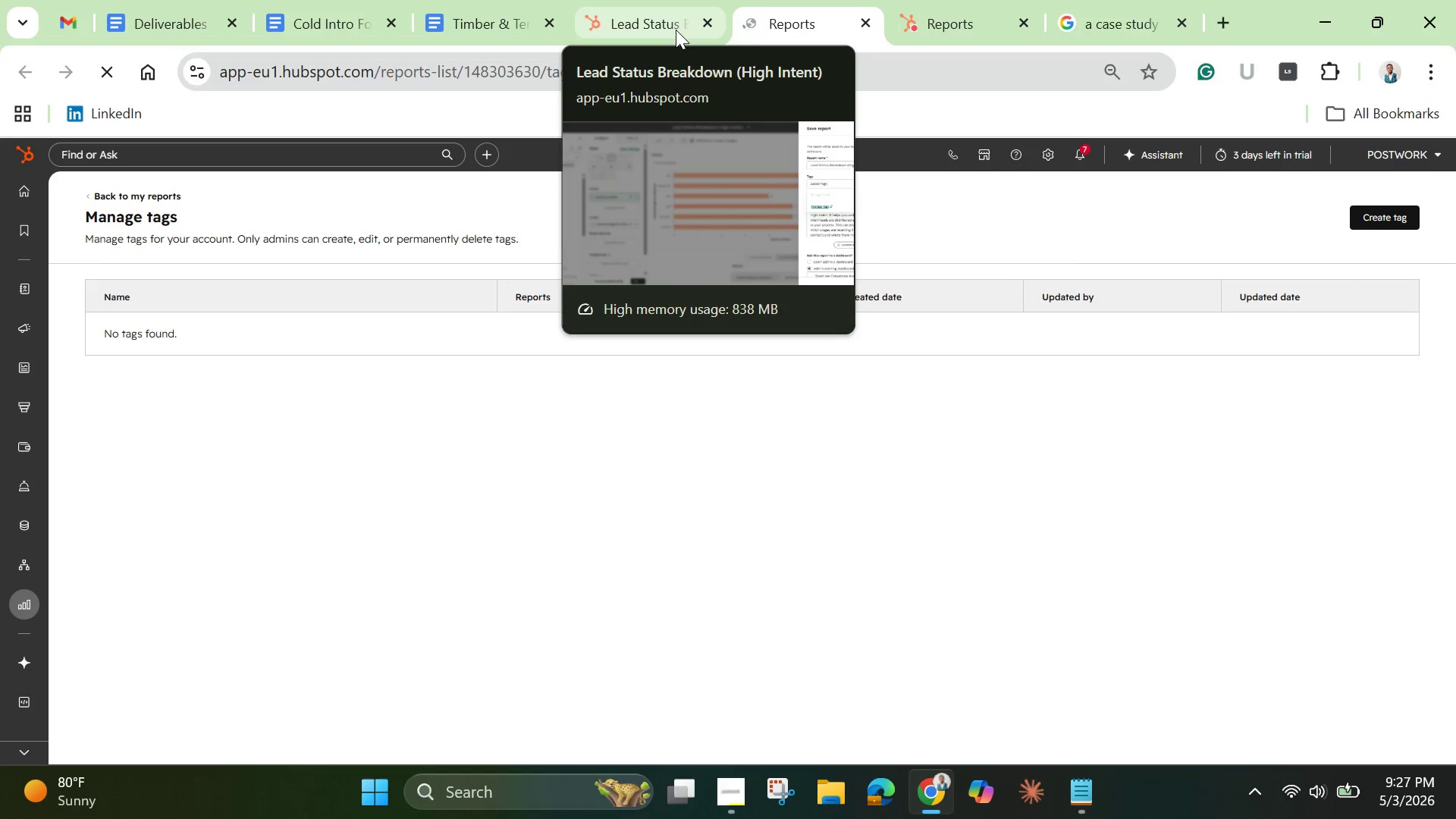 
wait(5.52)
 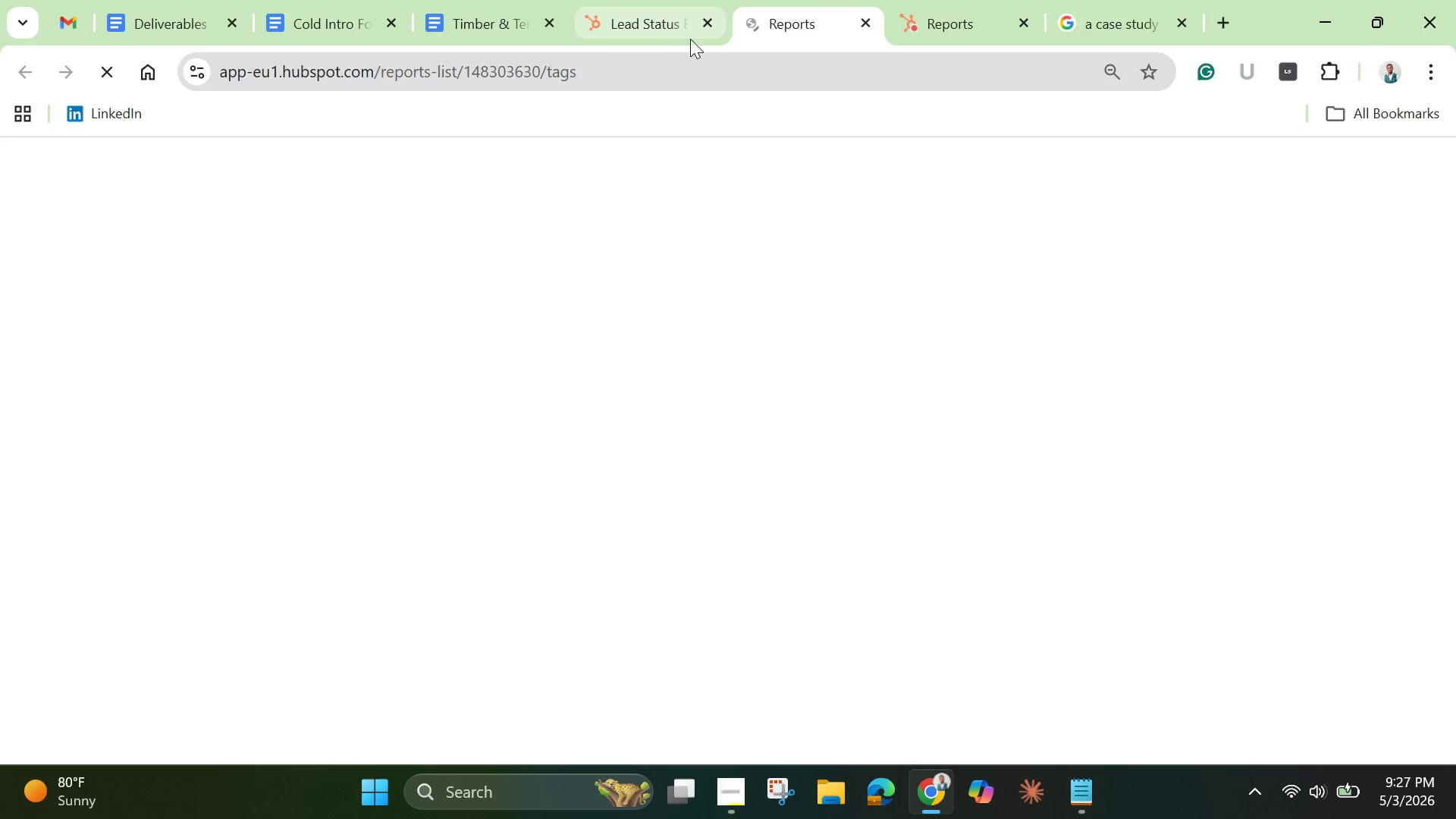 
left_click([676, 30])
 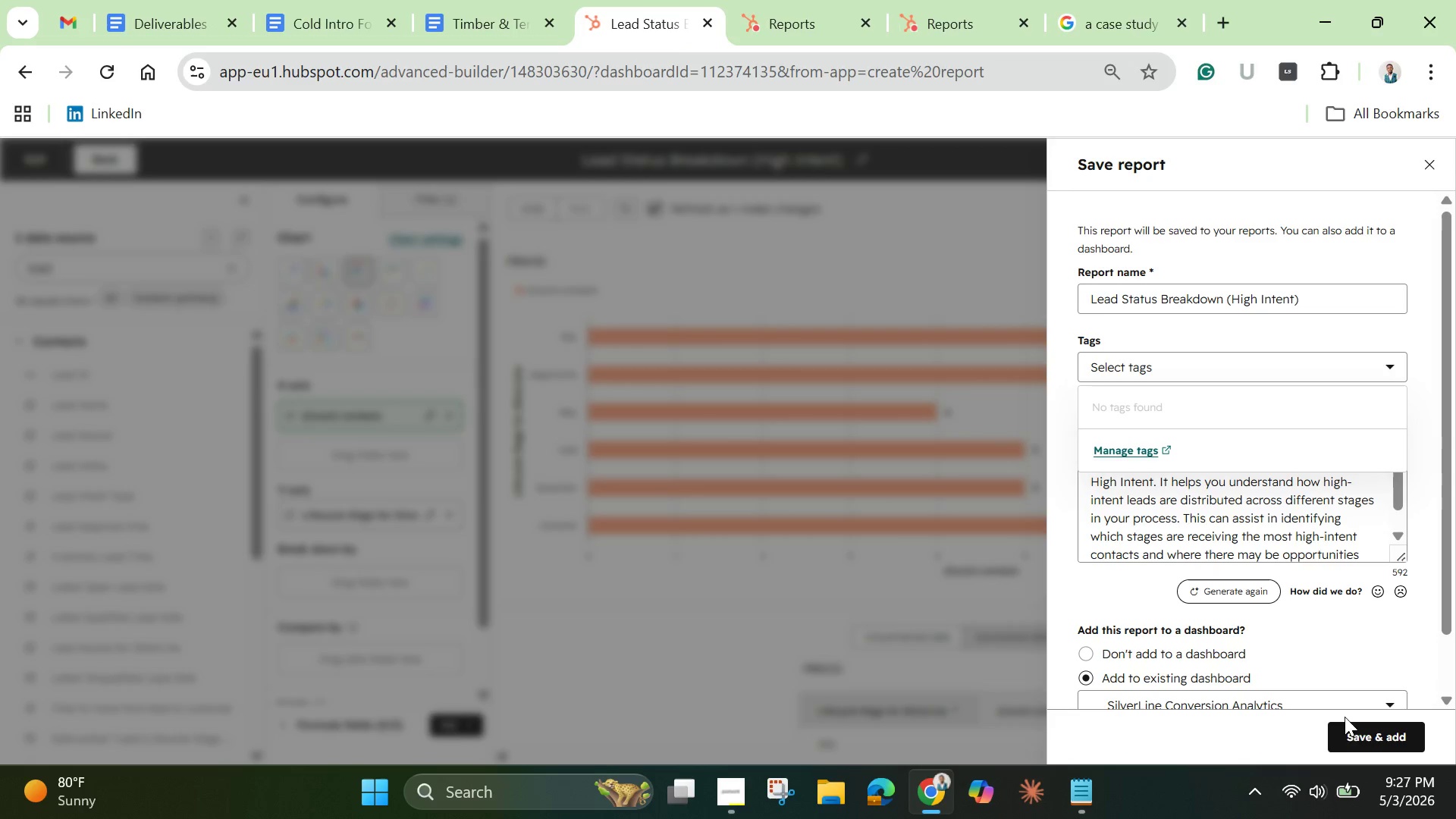 
left_click([1339, 732])
 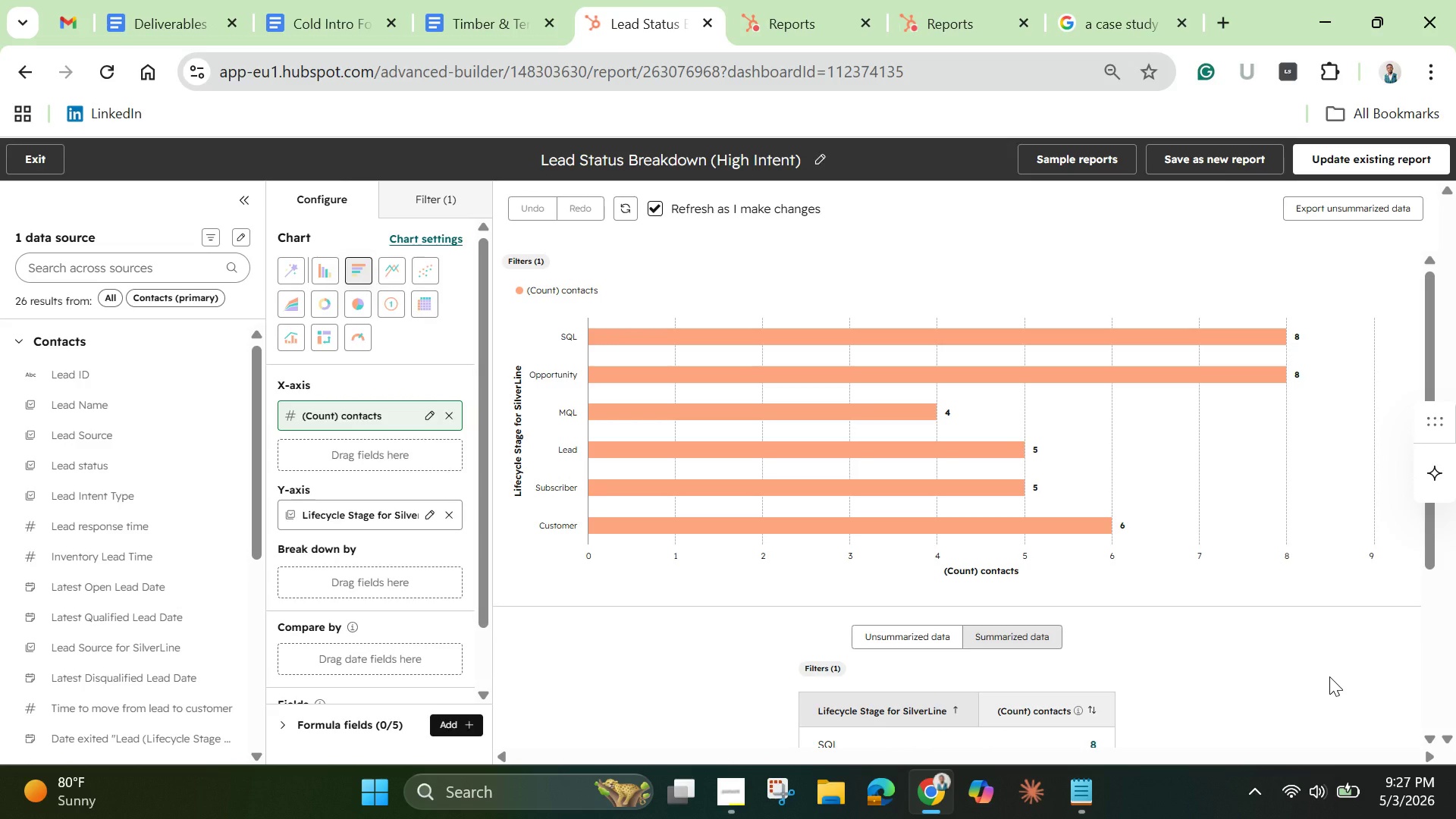 
wait(16.81)
 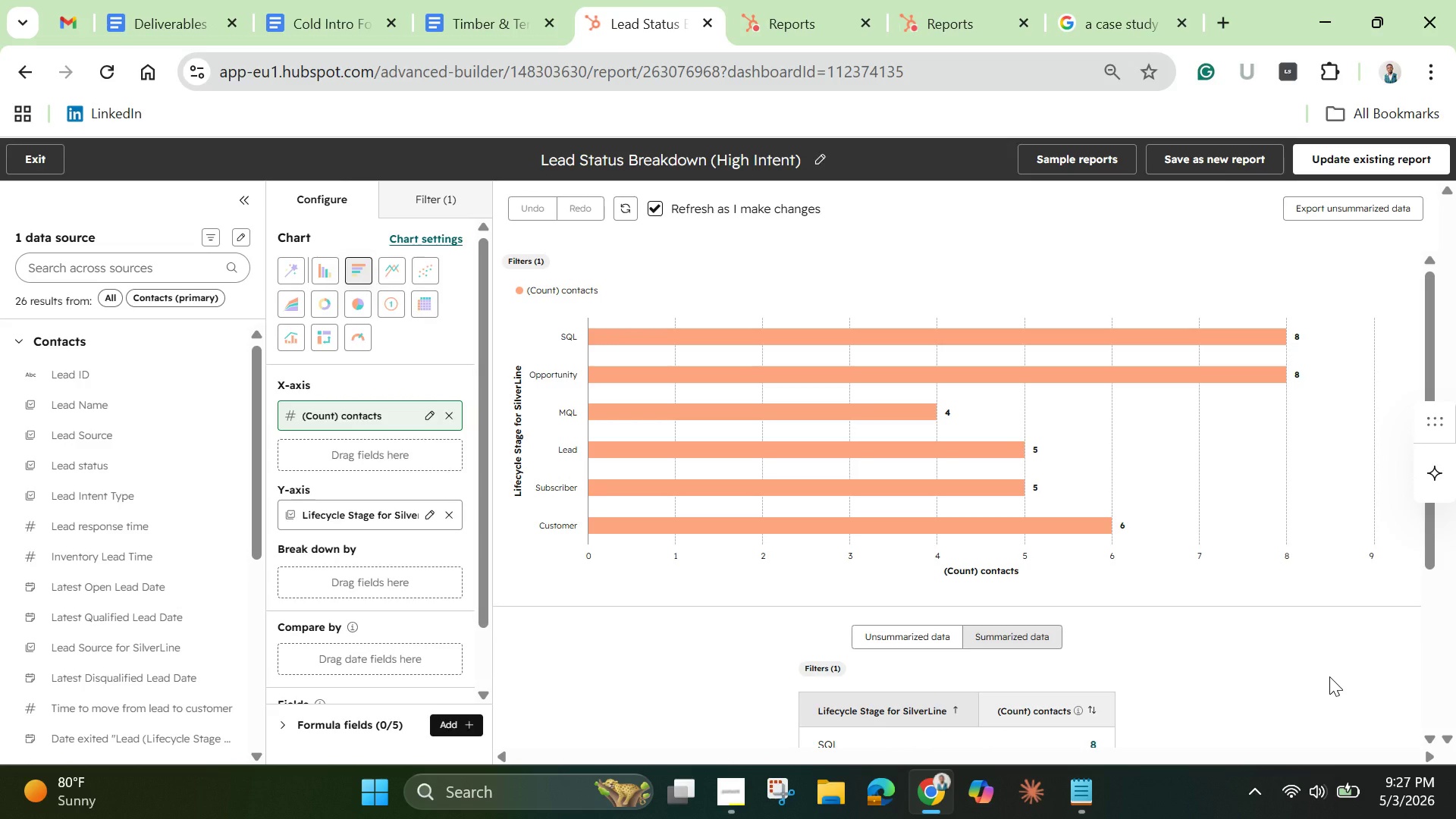 
left_click([41, 155])
 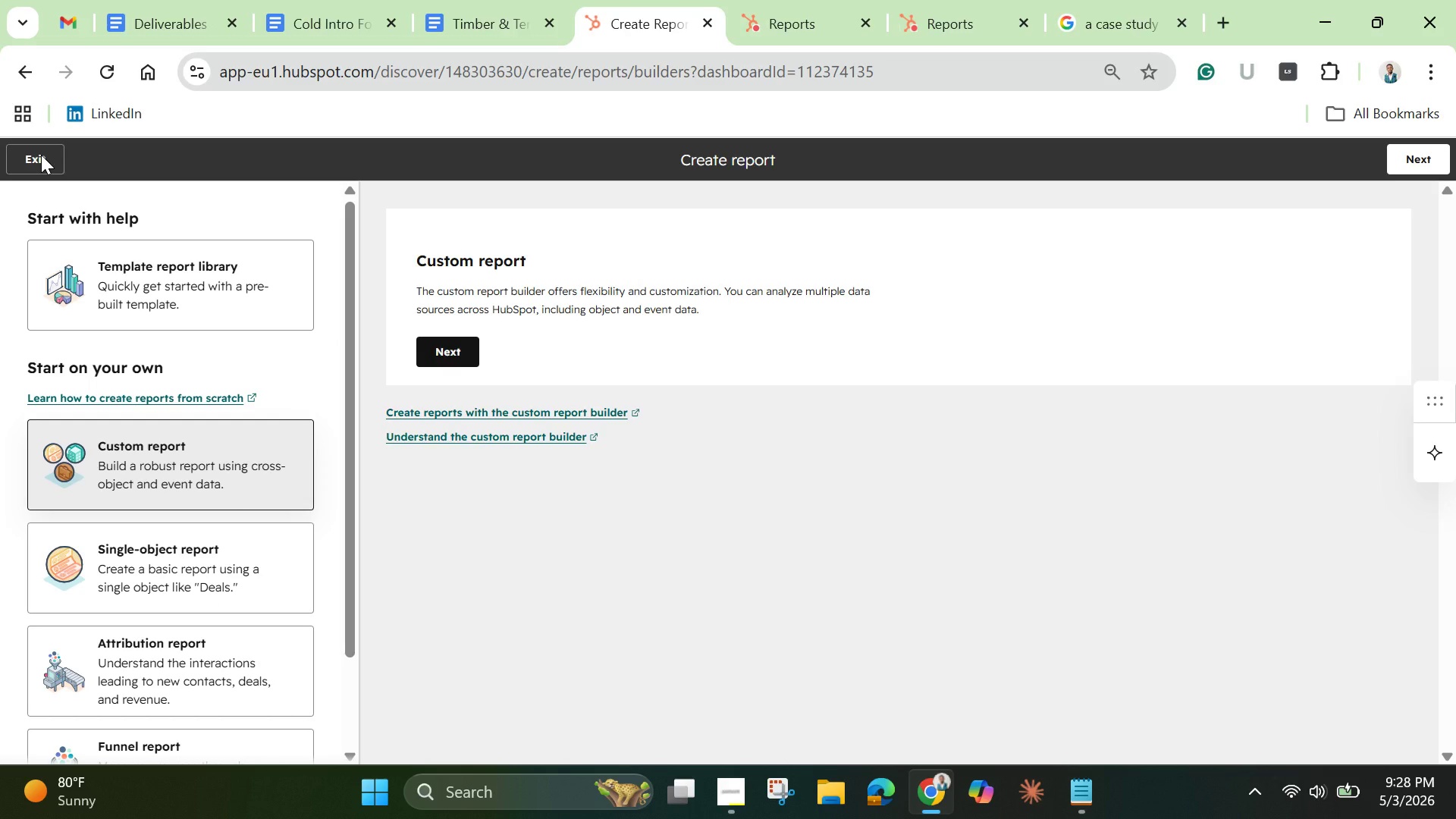 
wait(17.88)
 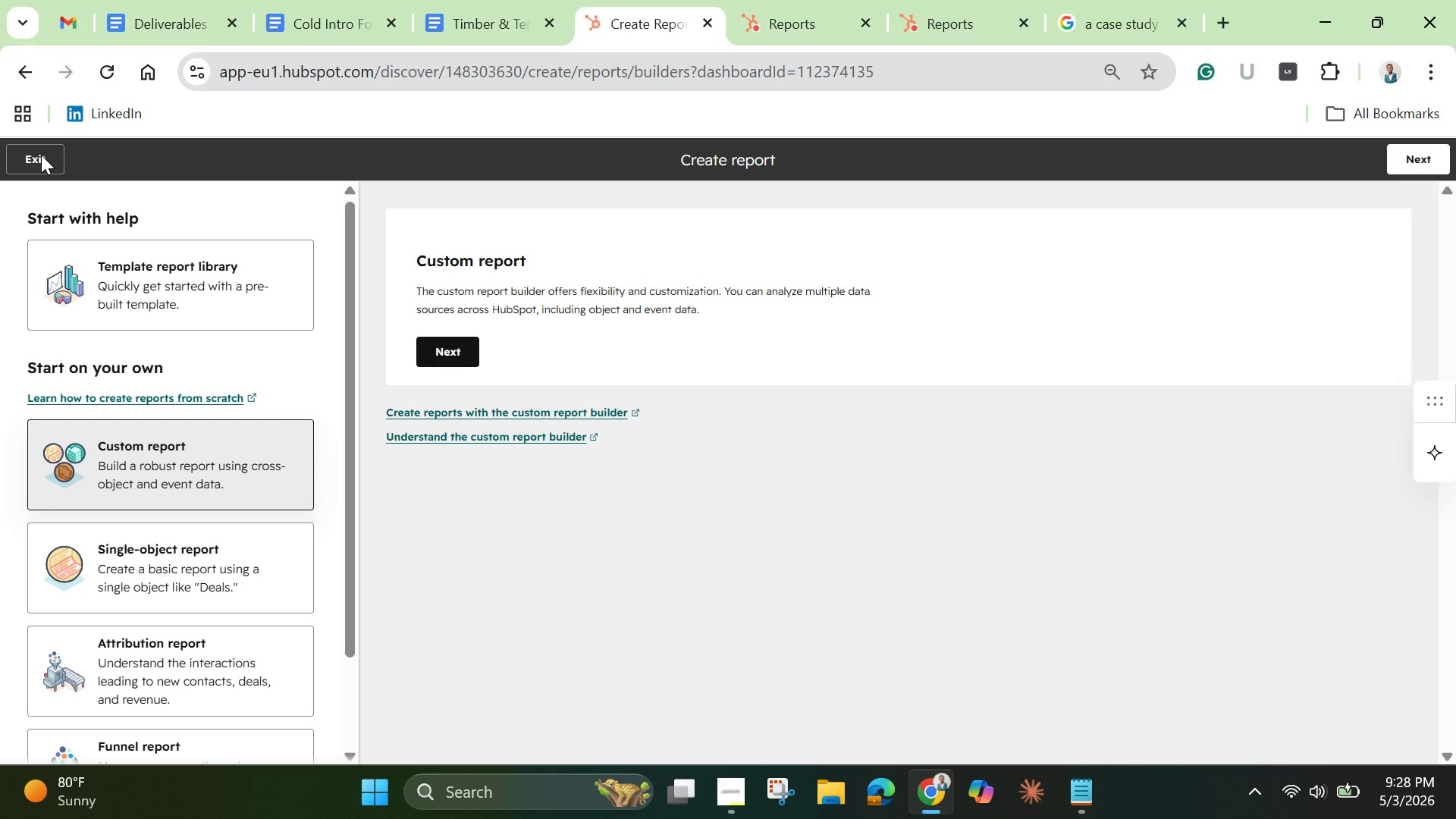 
left_click([449, 354])
 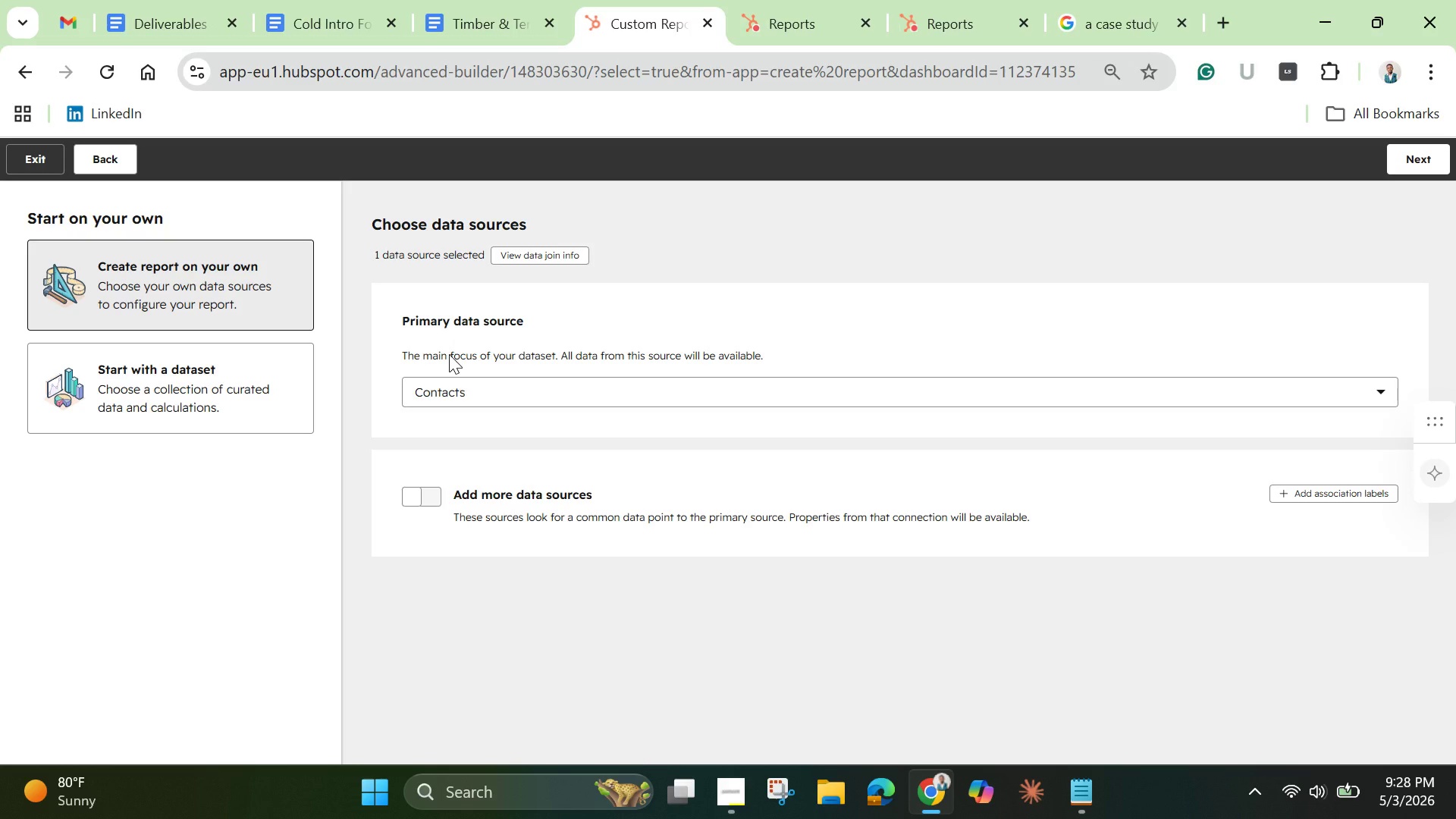 
wait(10.73)
 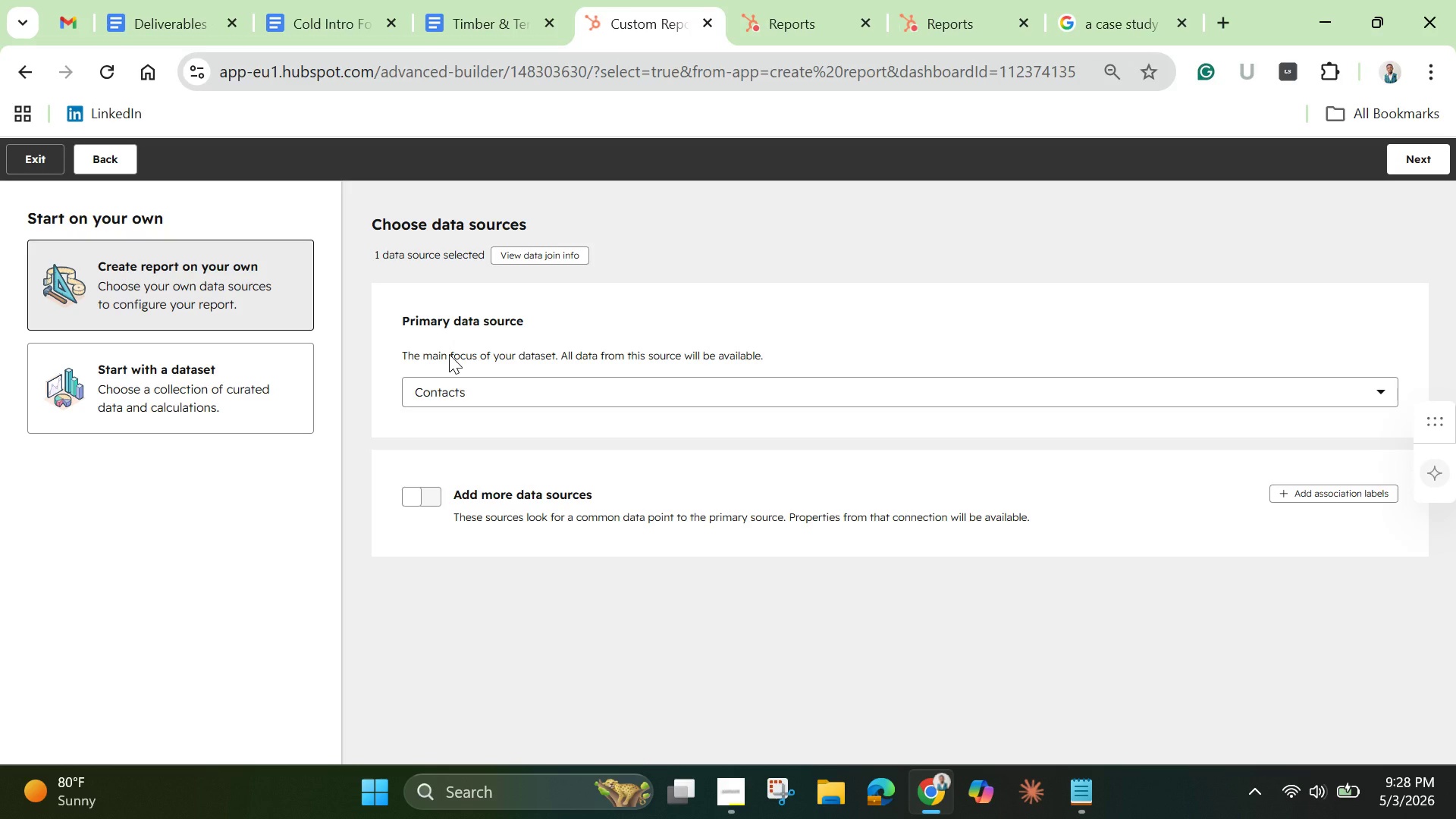 
left_click([1414, 155])
 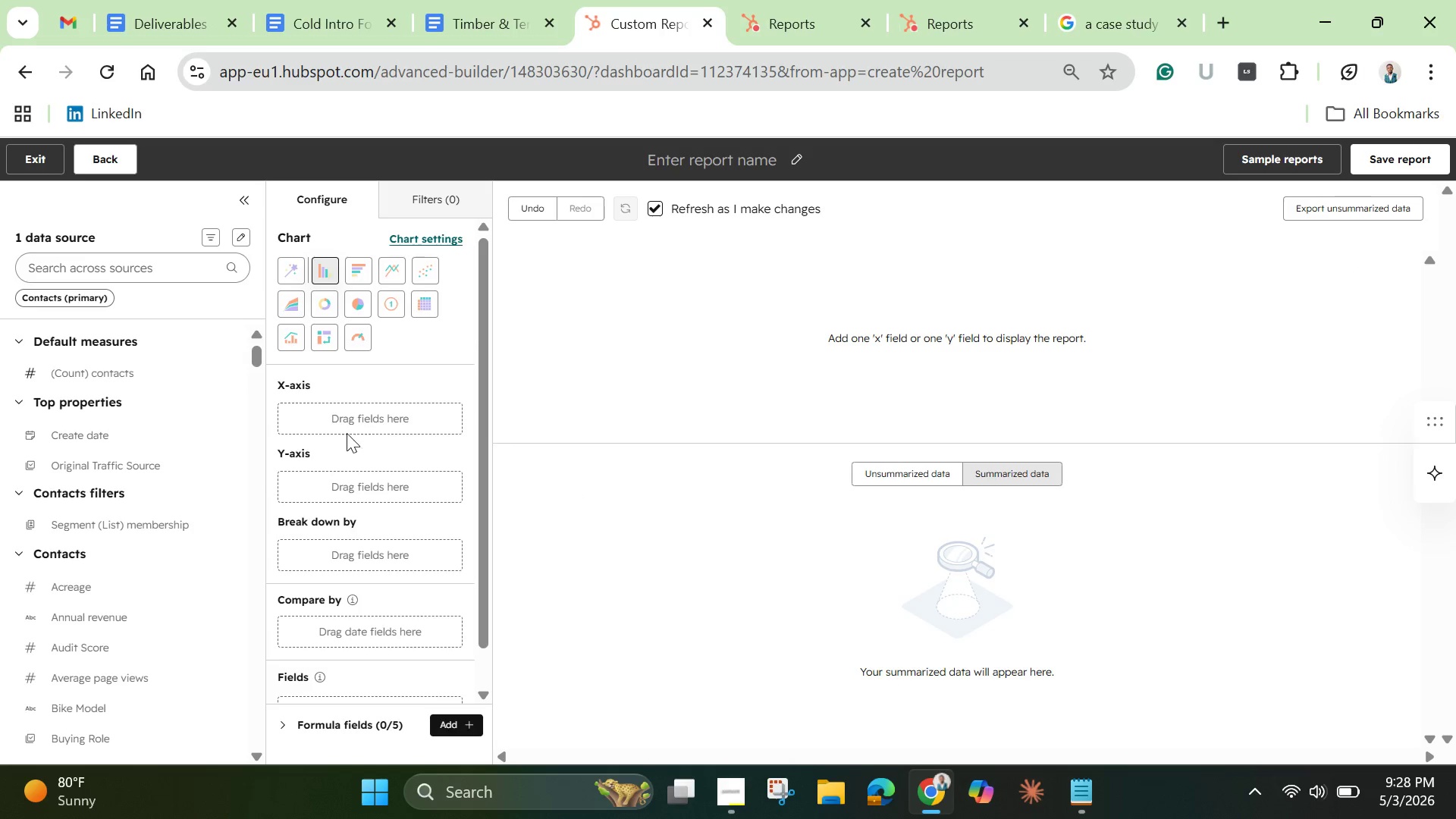 
wait(23.19)
 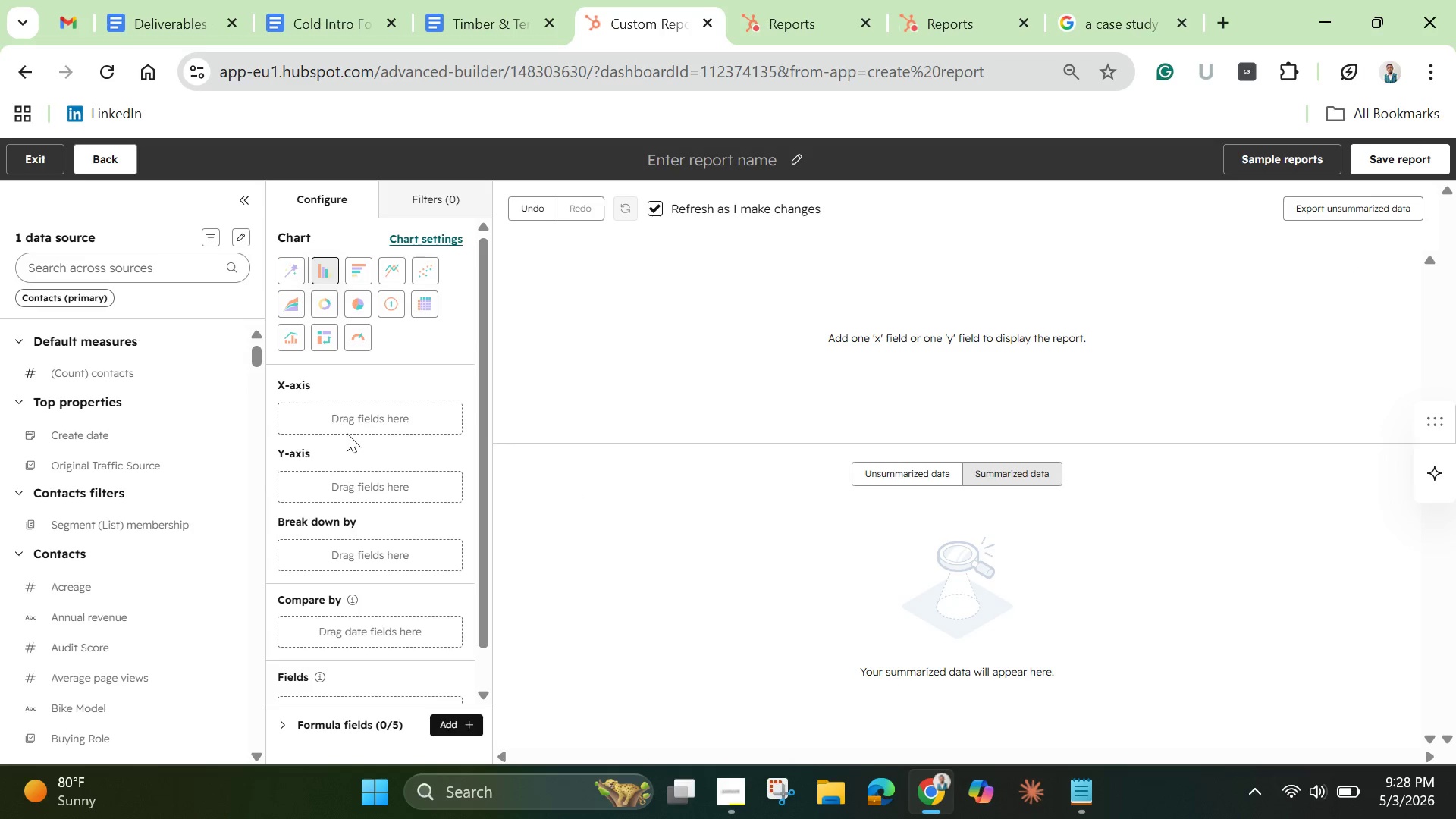 
left_click([193, 264])
 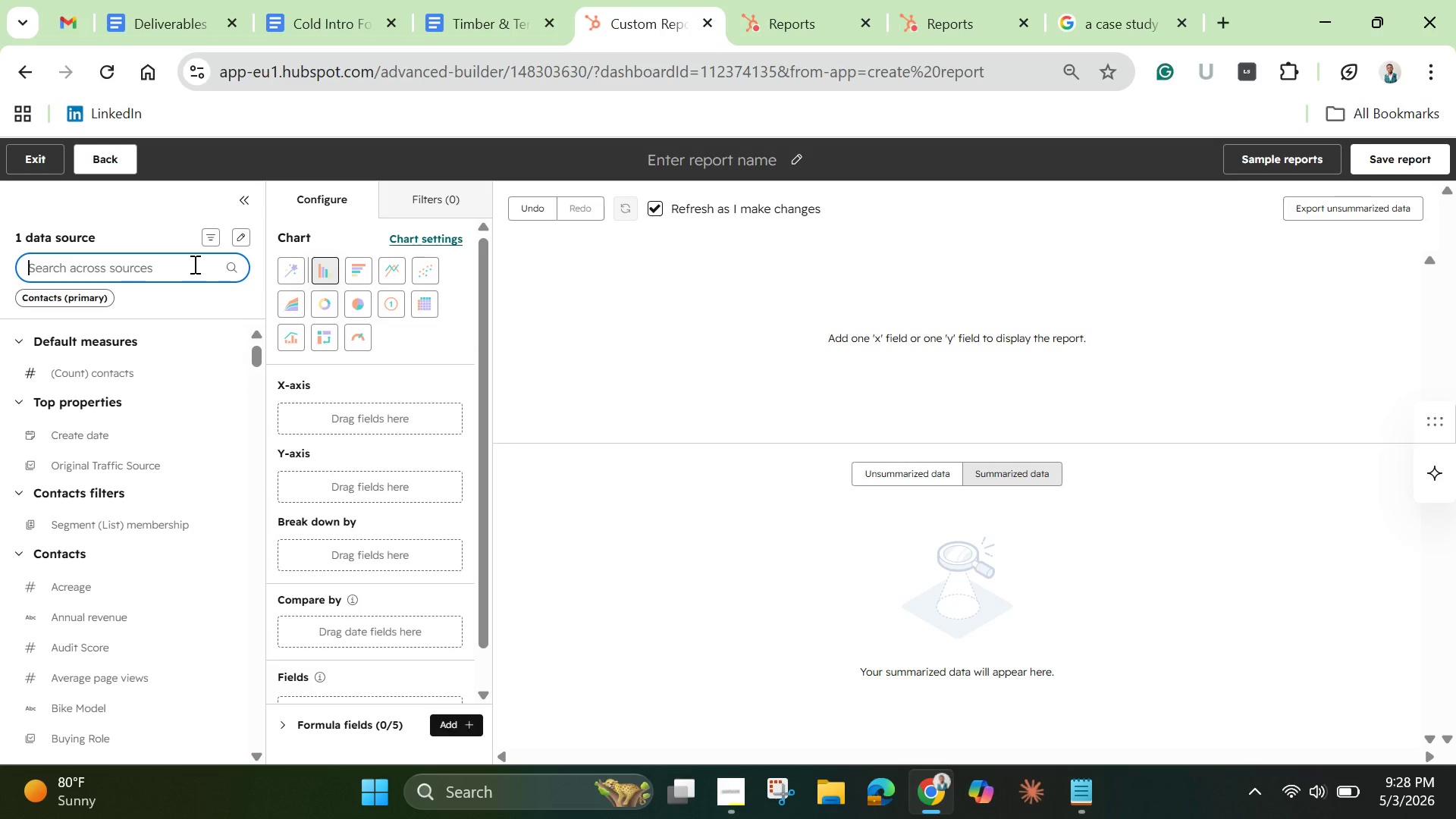 
type(lead source)
 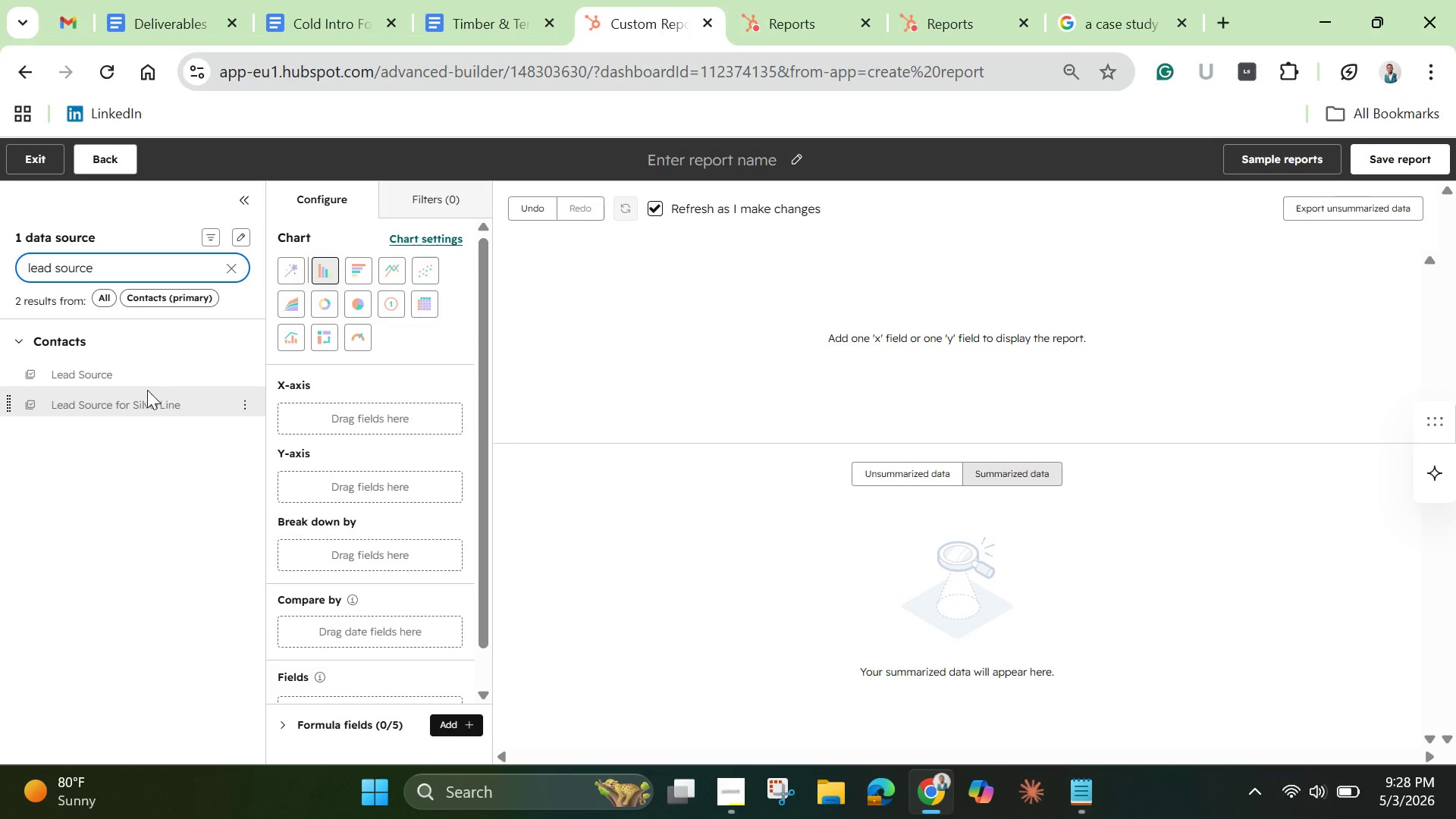 
left_click_drag(start_coordinate=[112, 407], to_coordinate=[288, 400])
 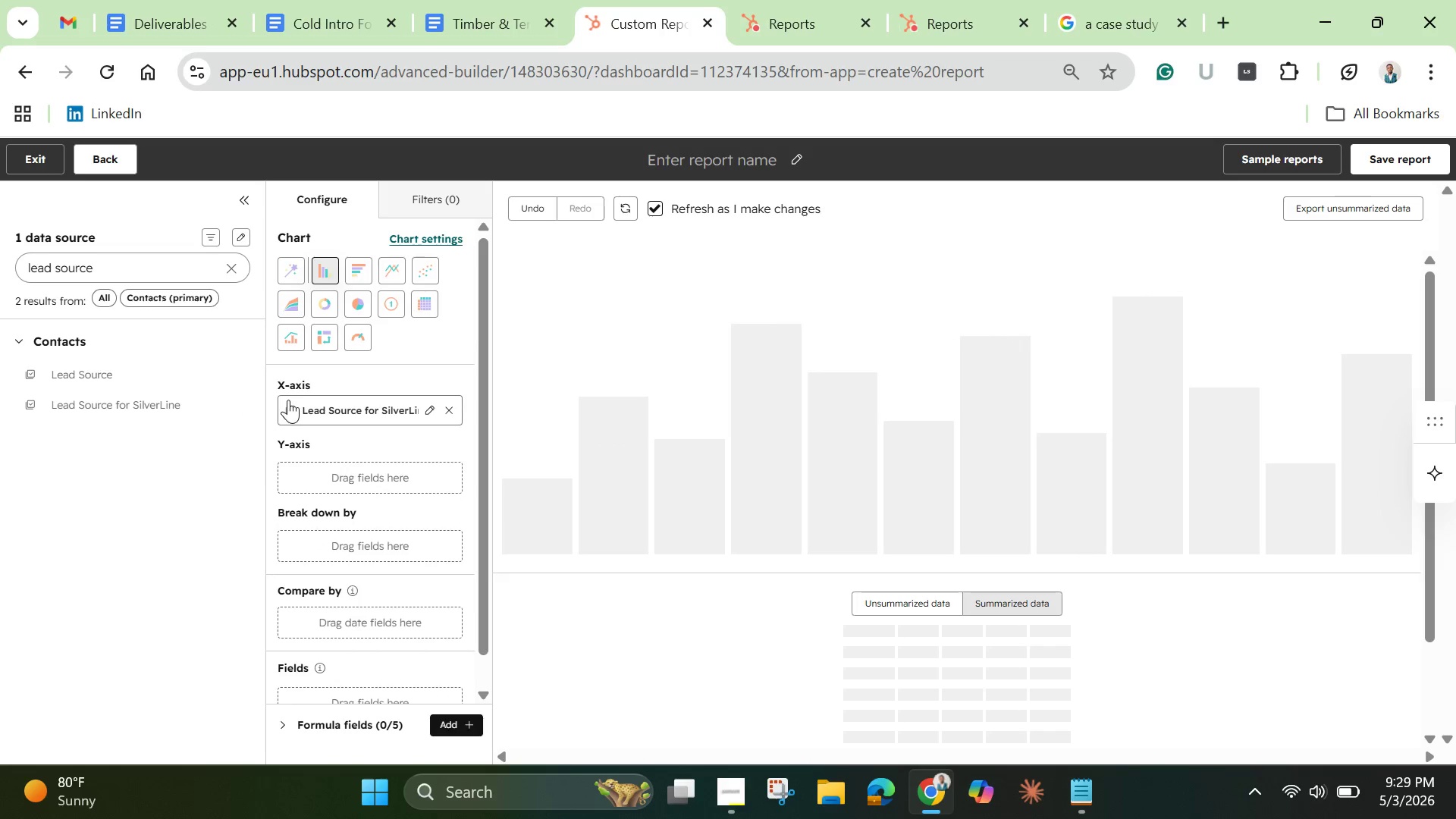 
mouse_move([335, 427])
 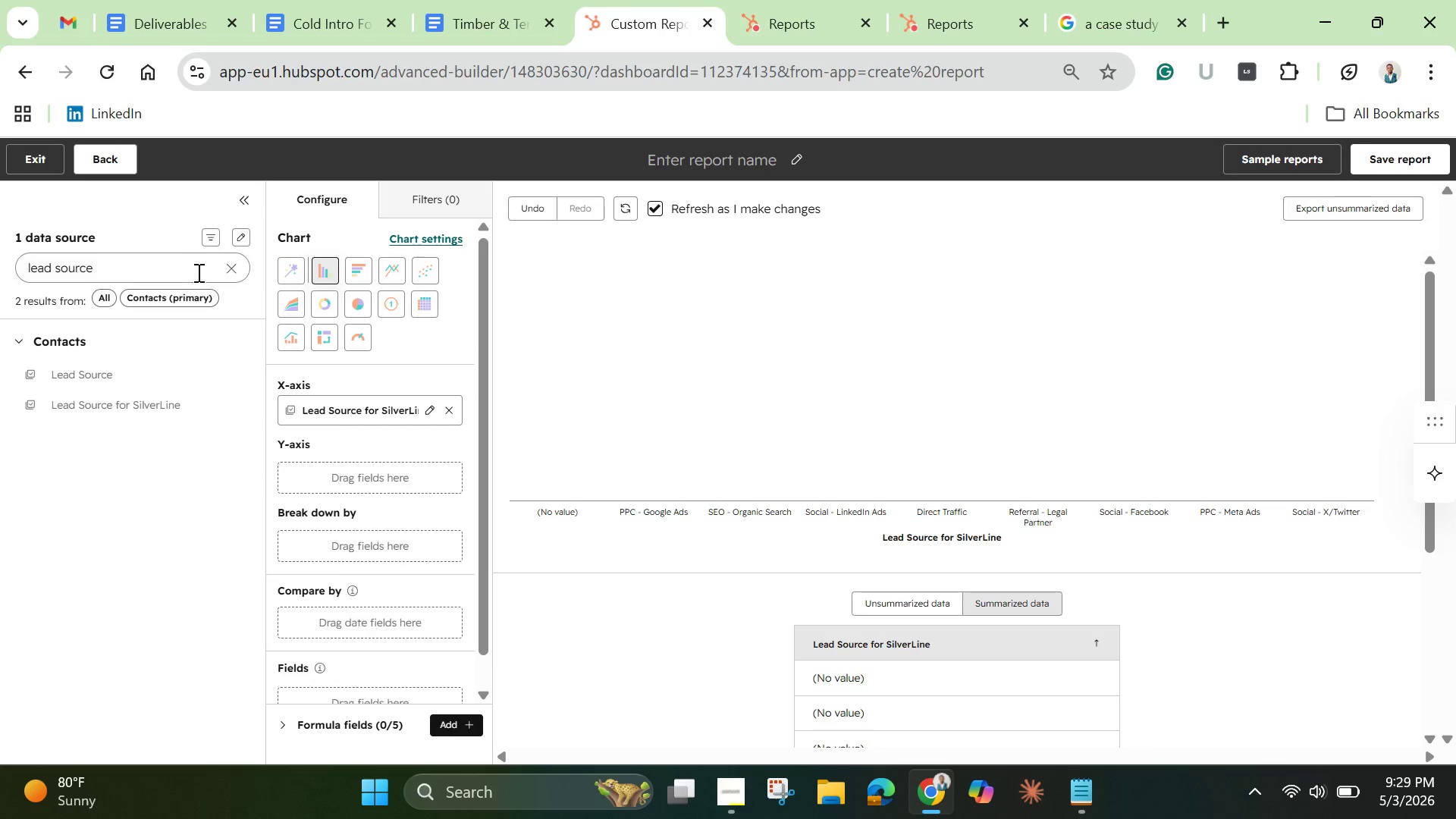 
left_click([231, 270])
 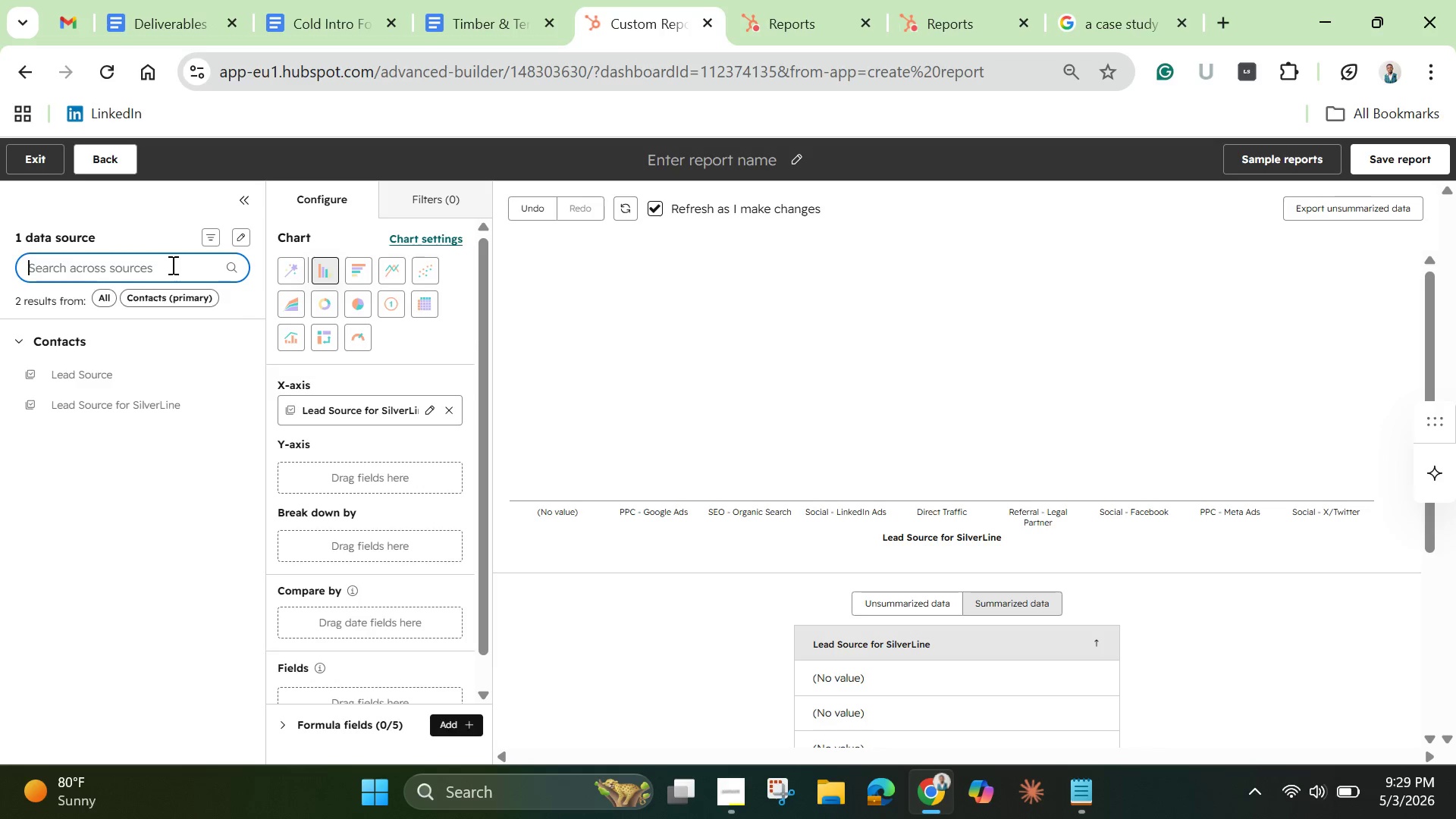 
left_click([171, 265])
 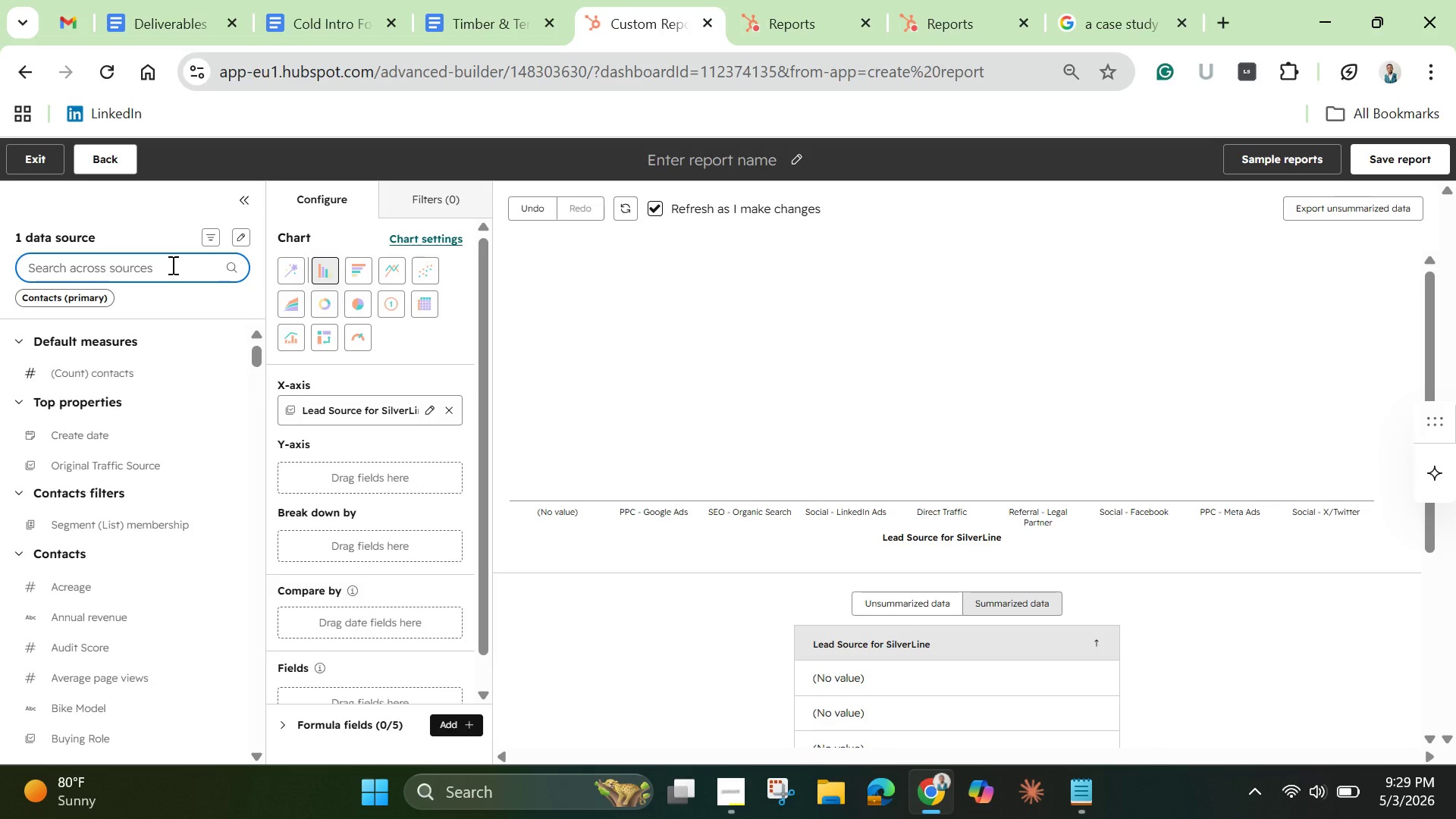 
type(estimated)
 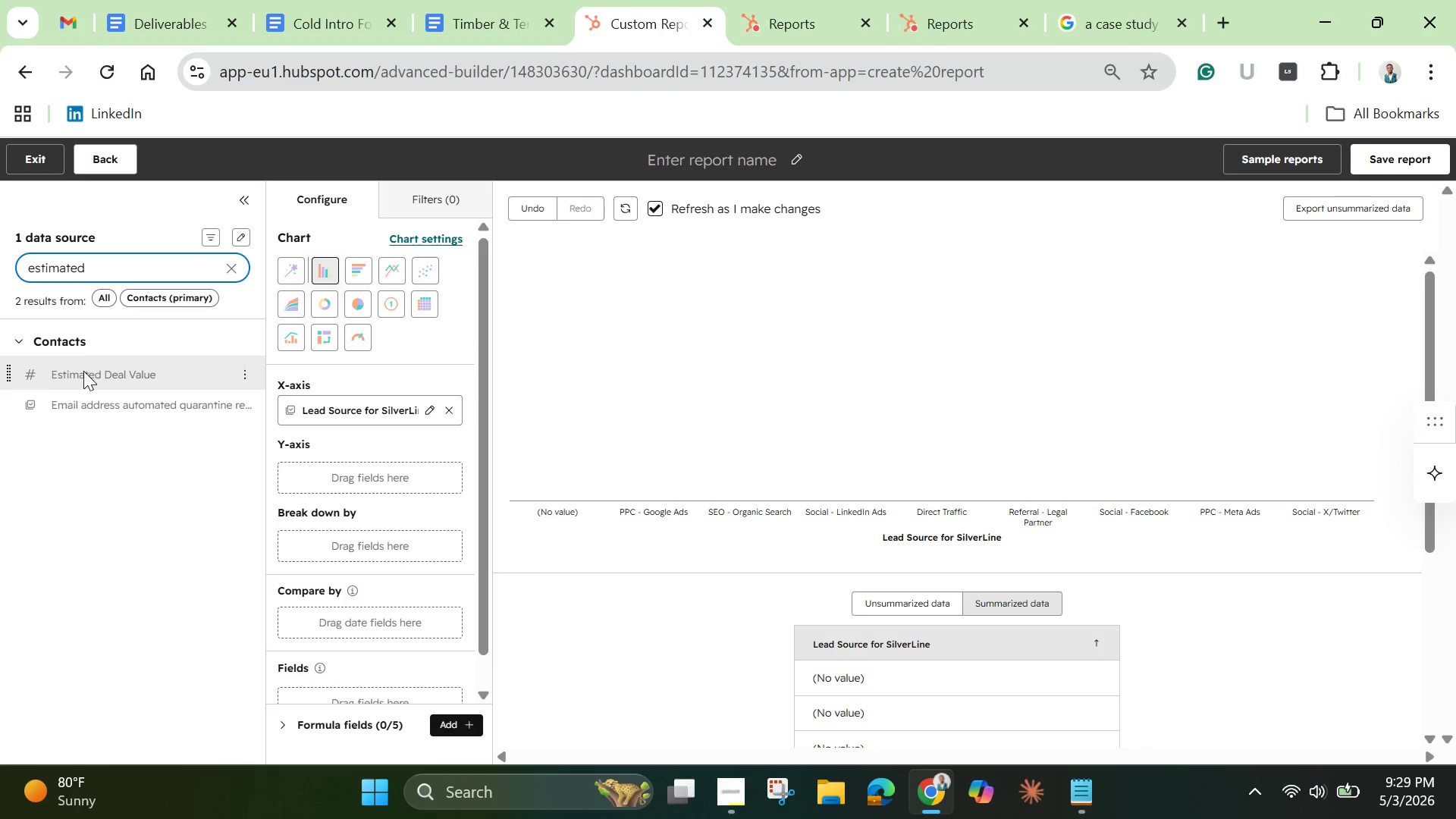 
left_click_drag(start_coordinate=[83, 372], to_coordinate=[275, 470])
 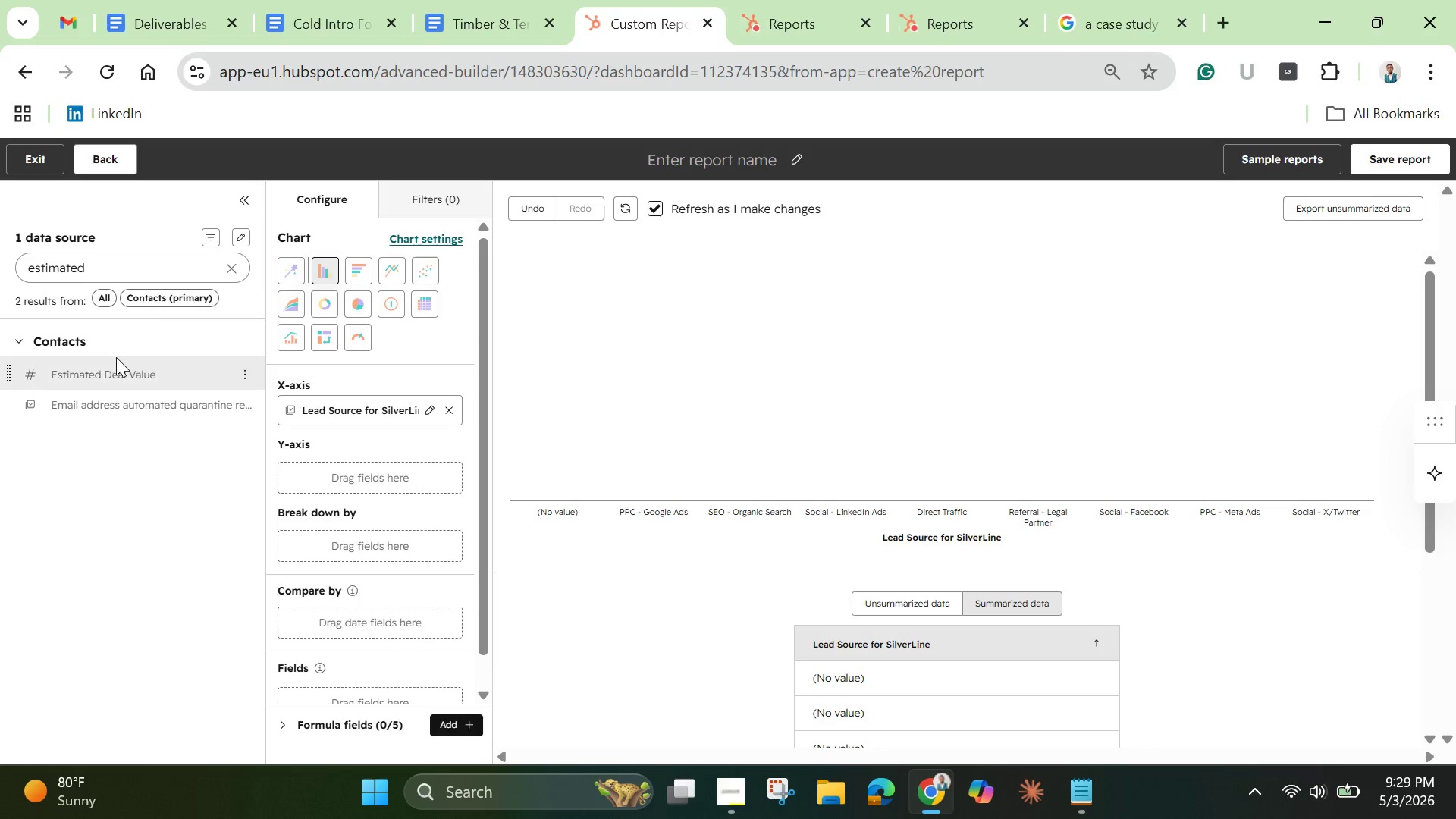 
left_click_drag(start_coordinate=[99, 372], to_coordinate=[299, 458])
 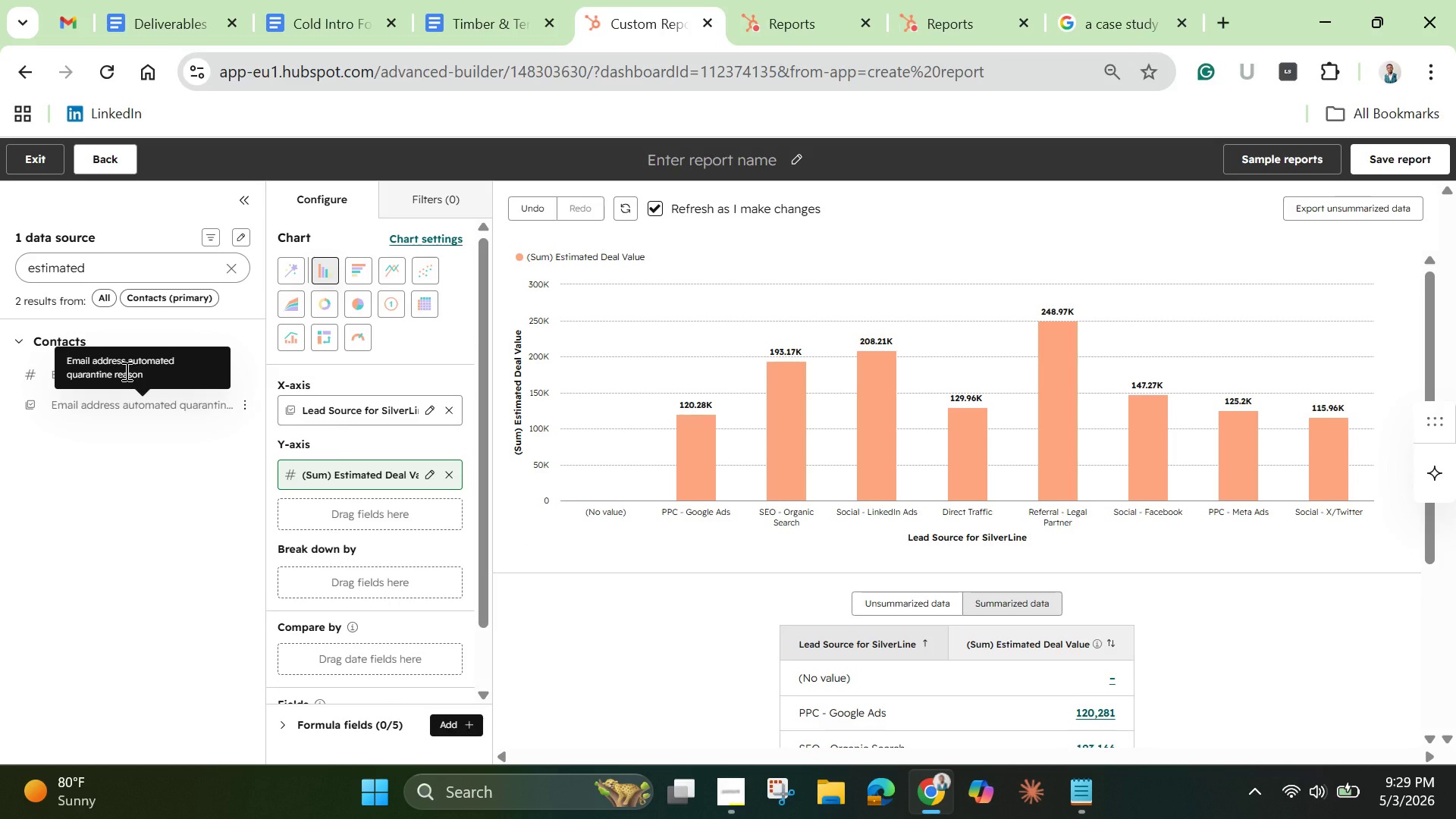 
wait(8.8)
 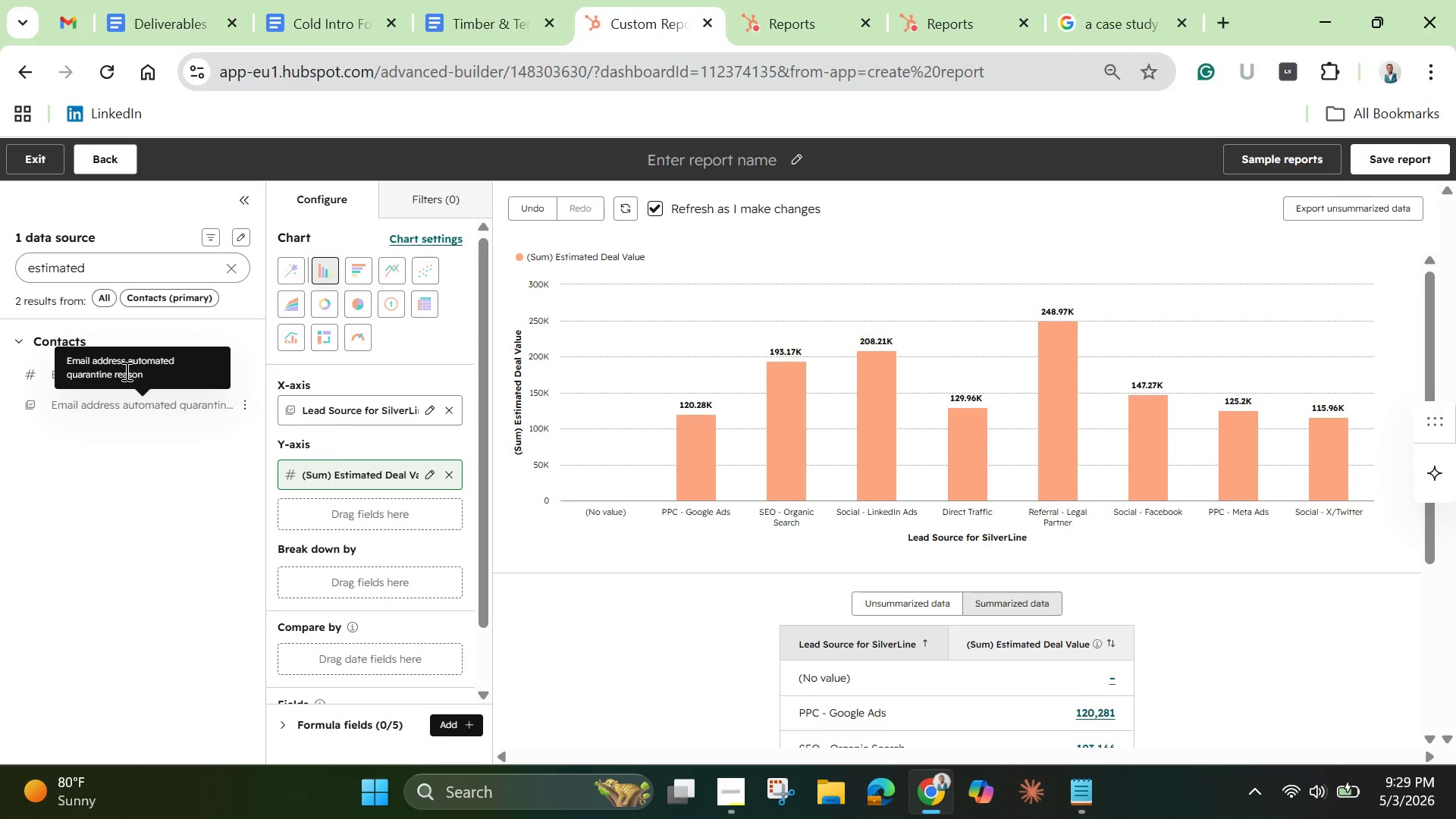 
left_click([427, 201])
 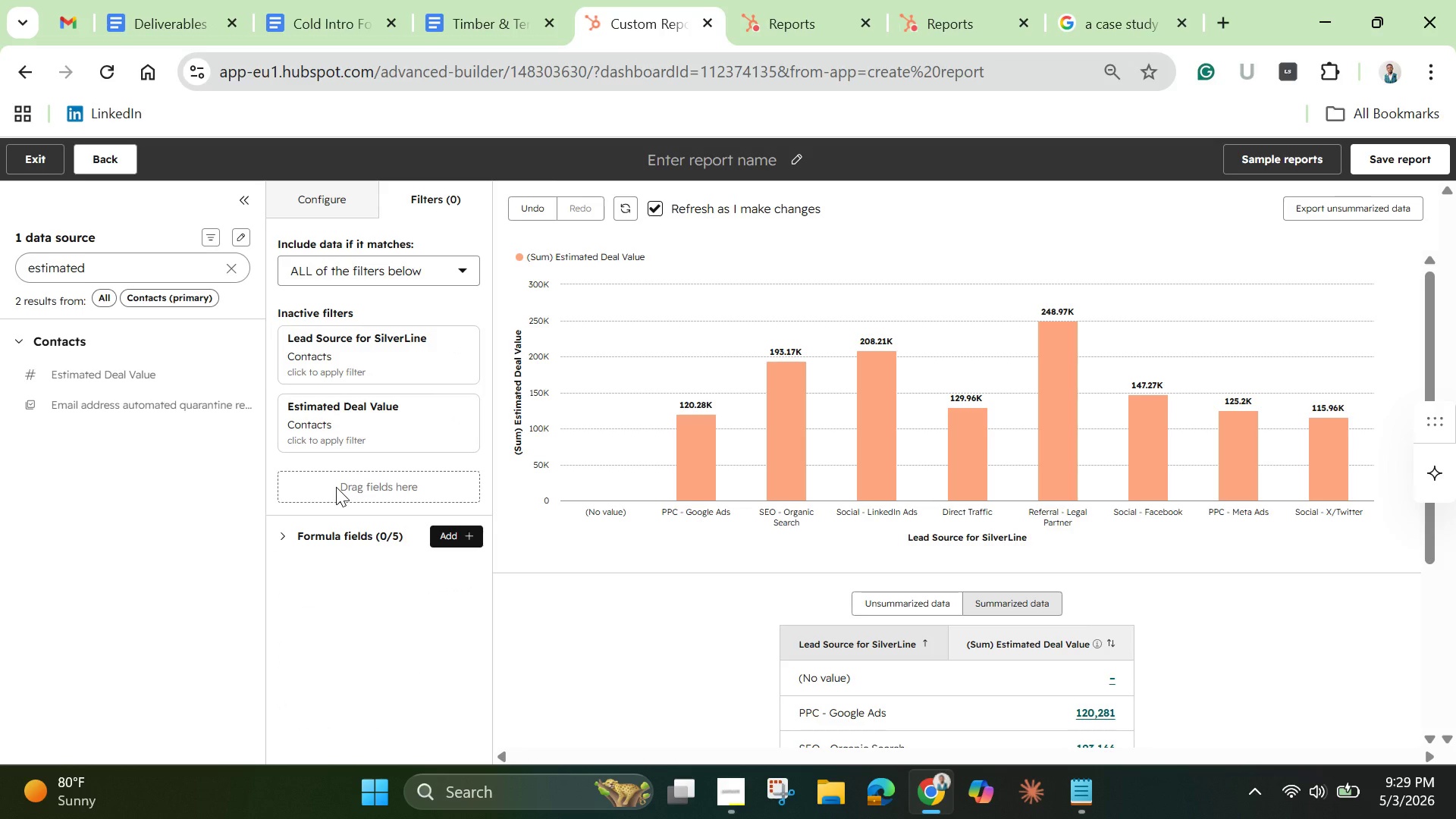 
wait(8.36)
 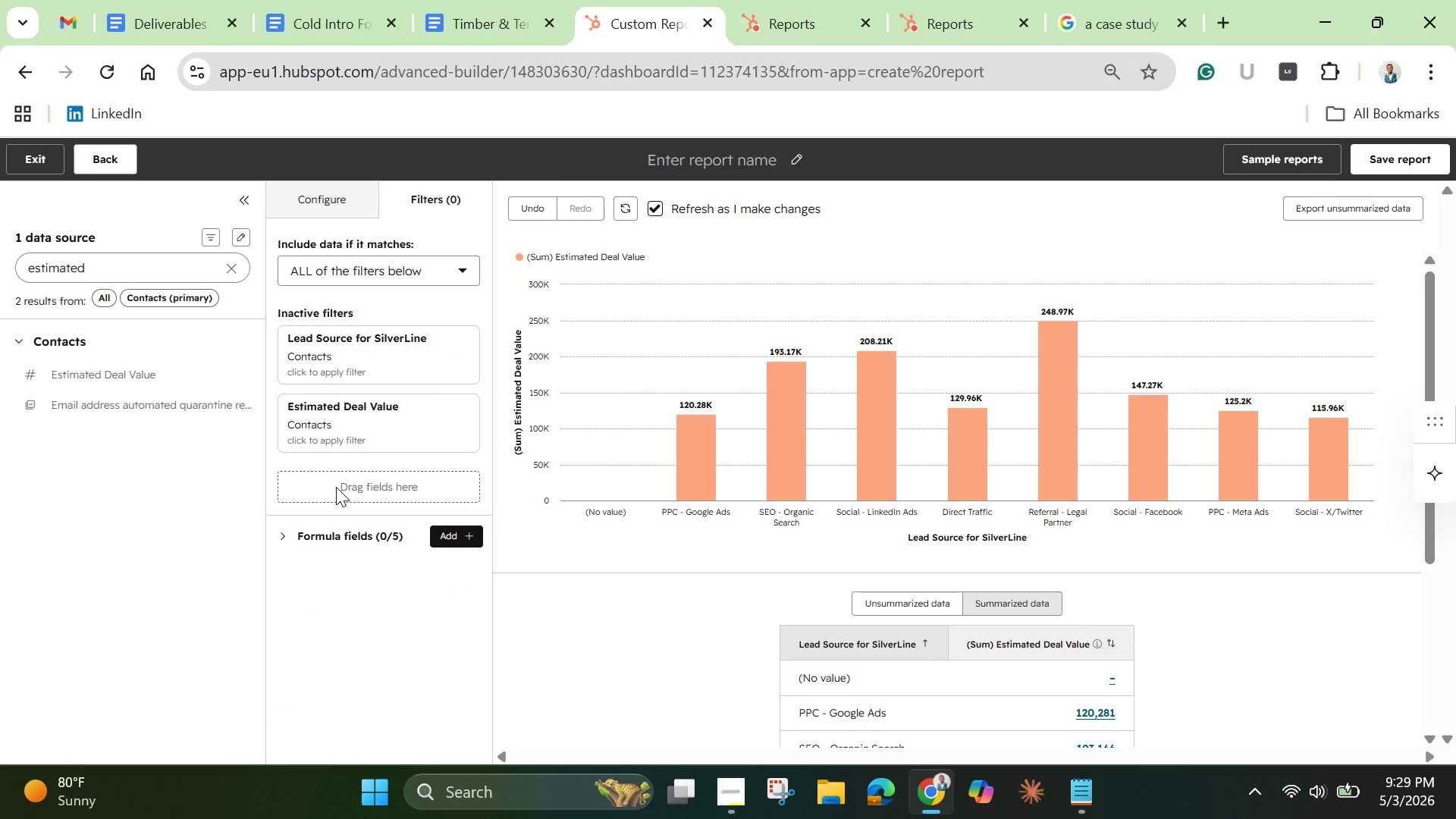 
left_click([330, 482])
 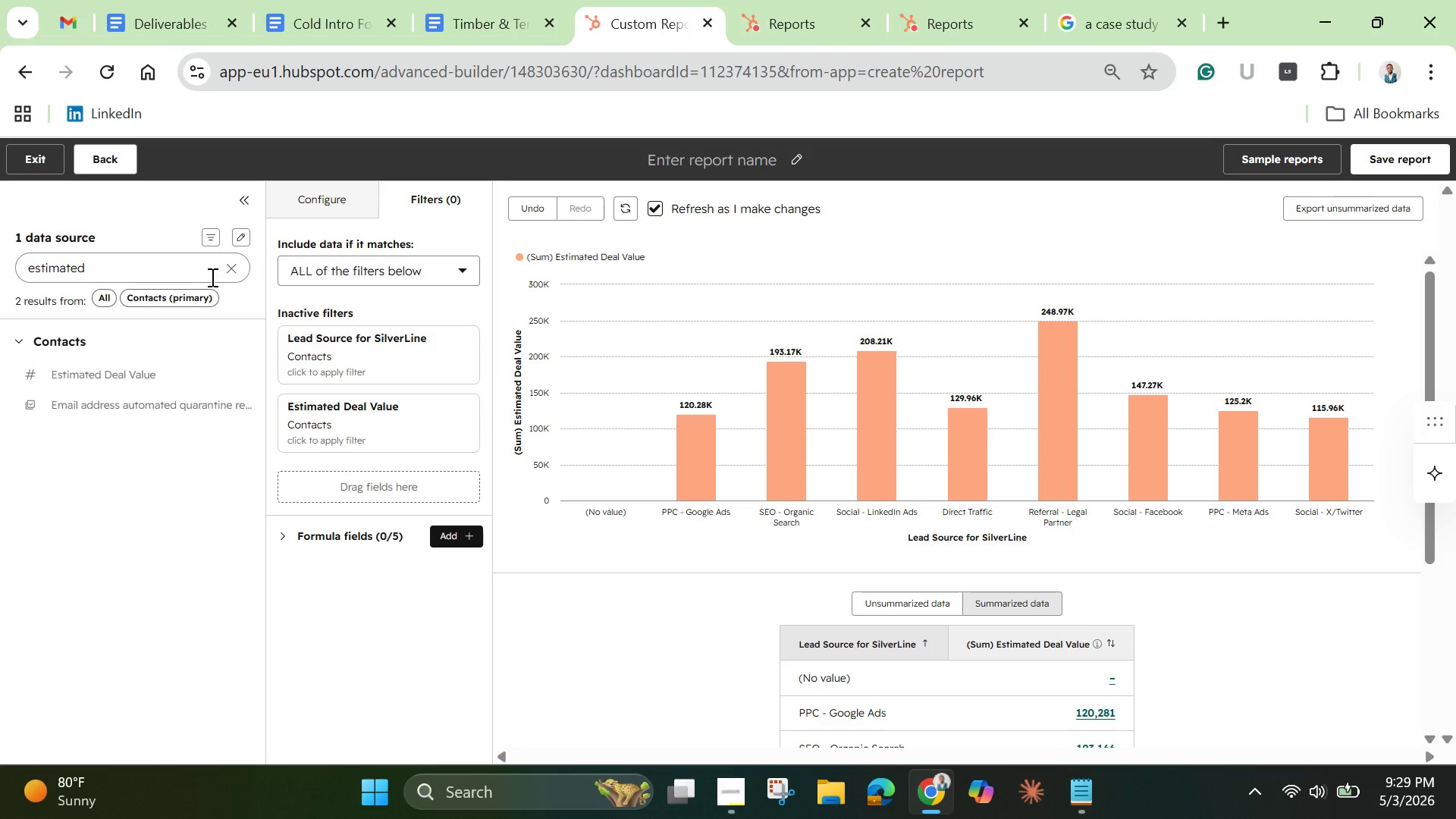 
left_click([228, 271])
 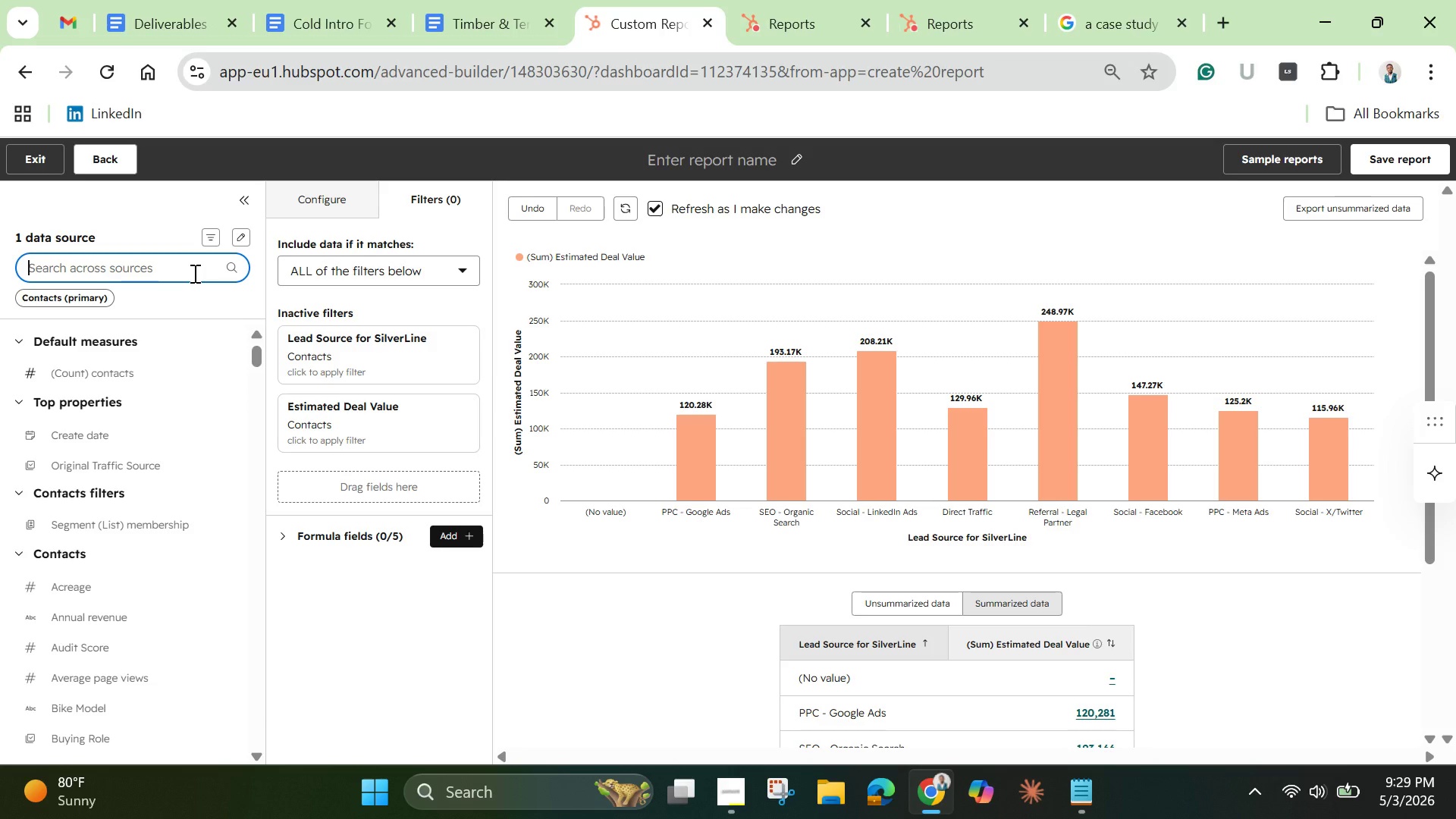 
type(lead)
 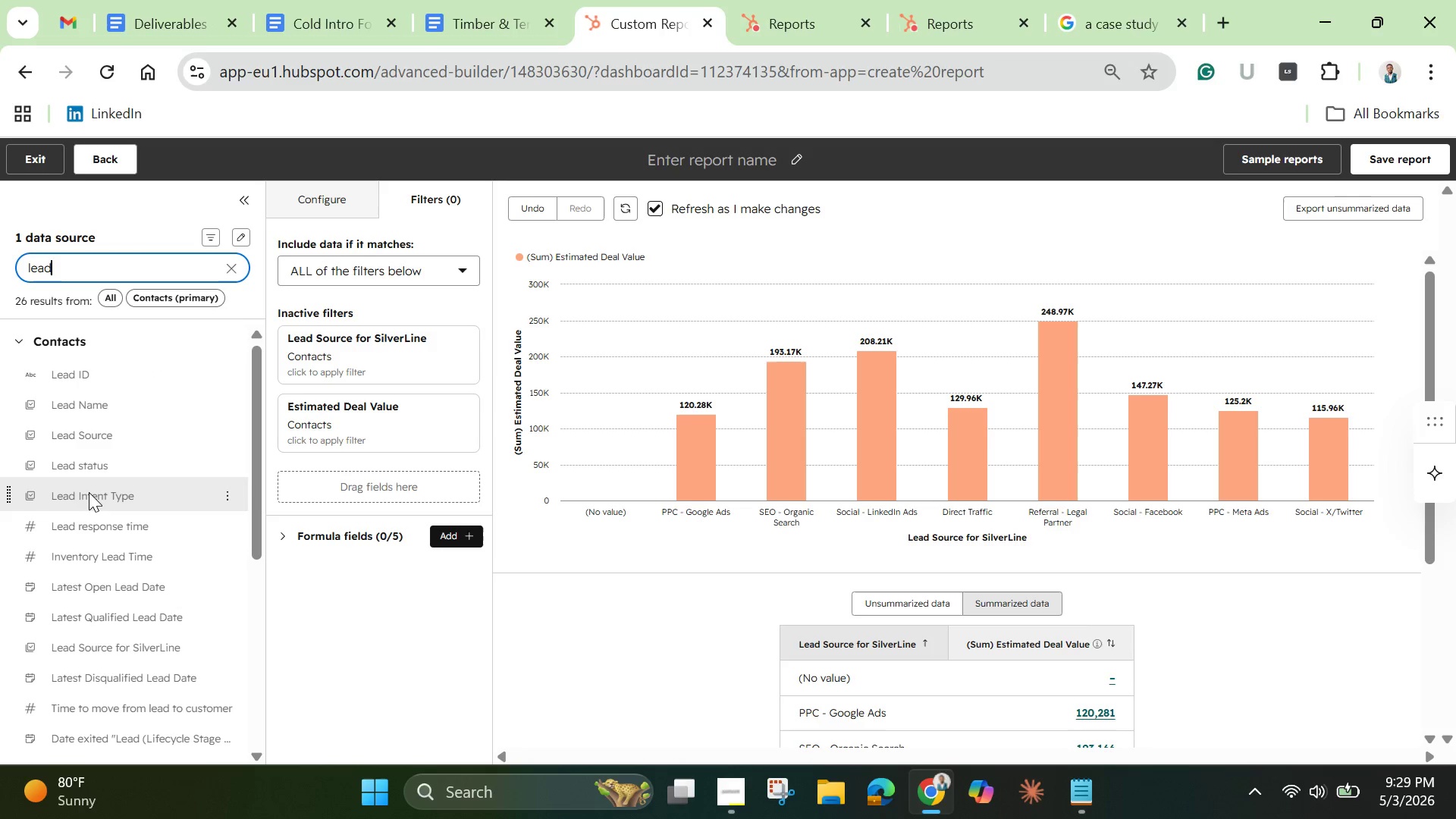 
left_click_drag(start_coordinate=[92, 491], to_coordinate=[283, 482])
 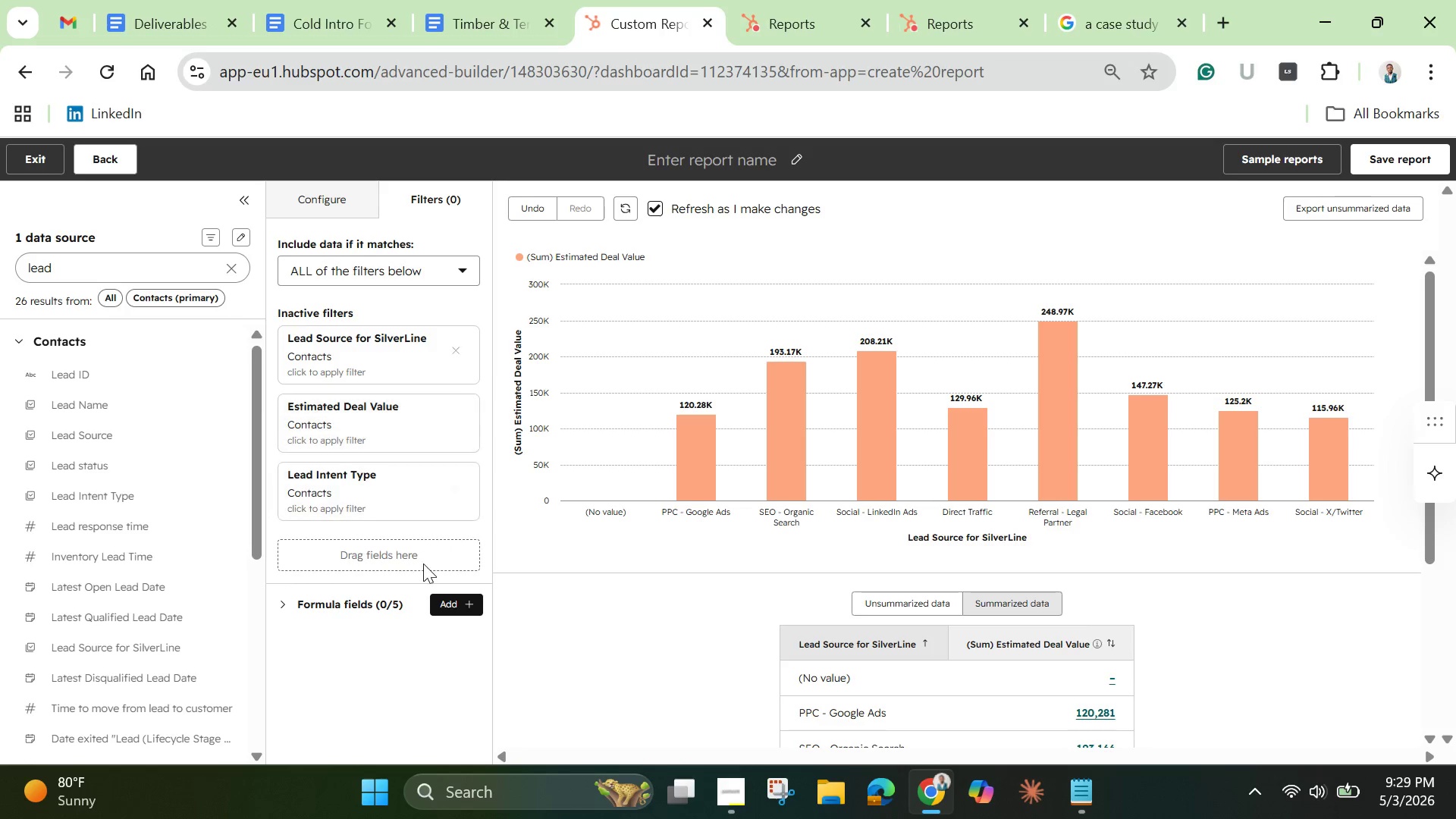 
wait(9.66)
 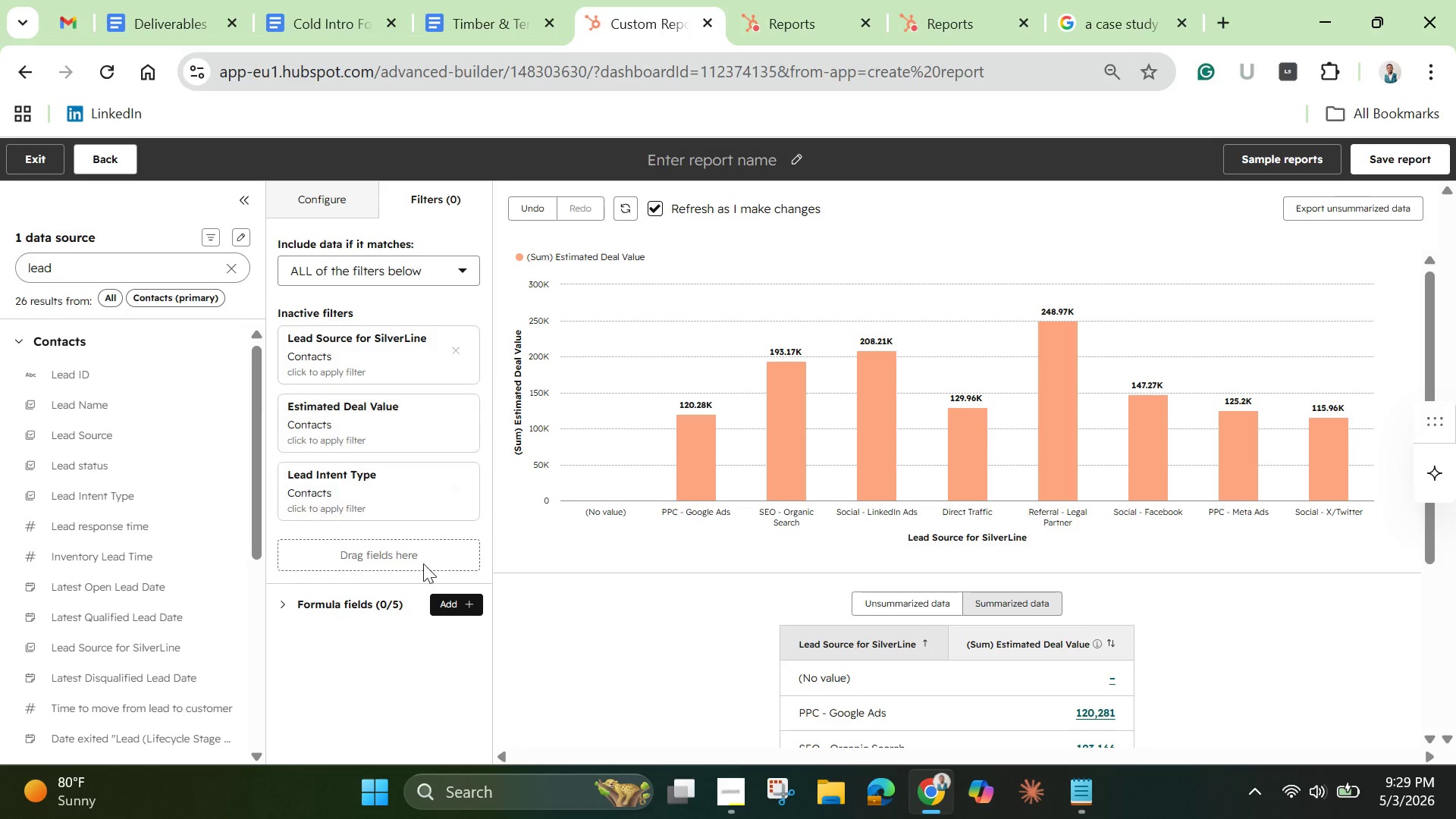 
left_click([400, 497])
 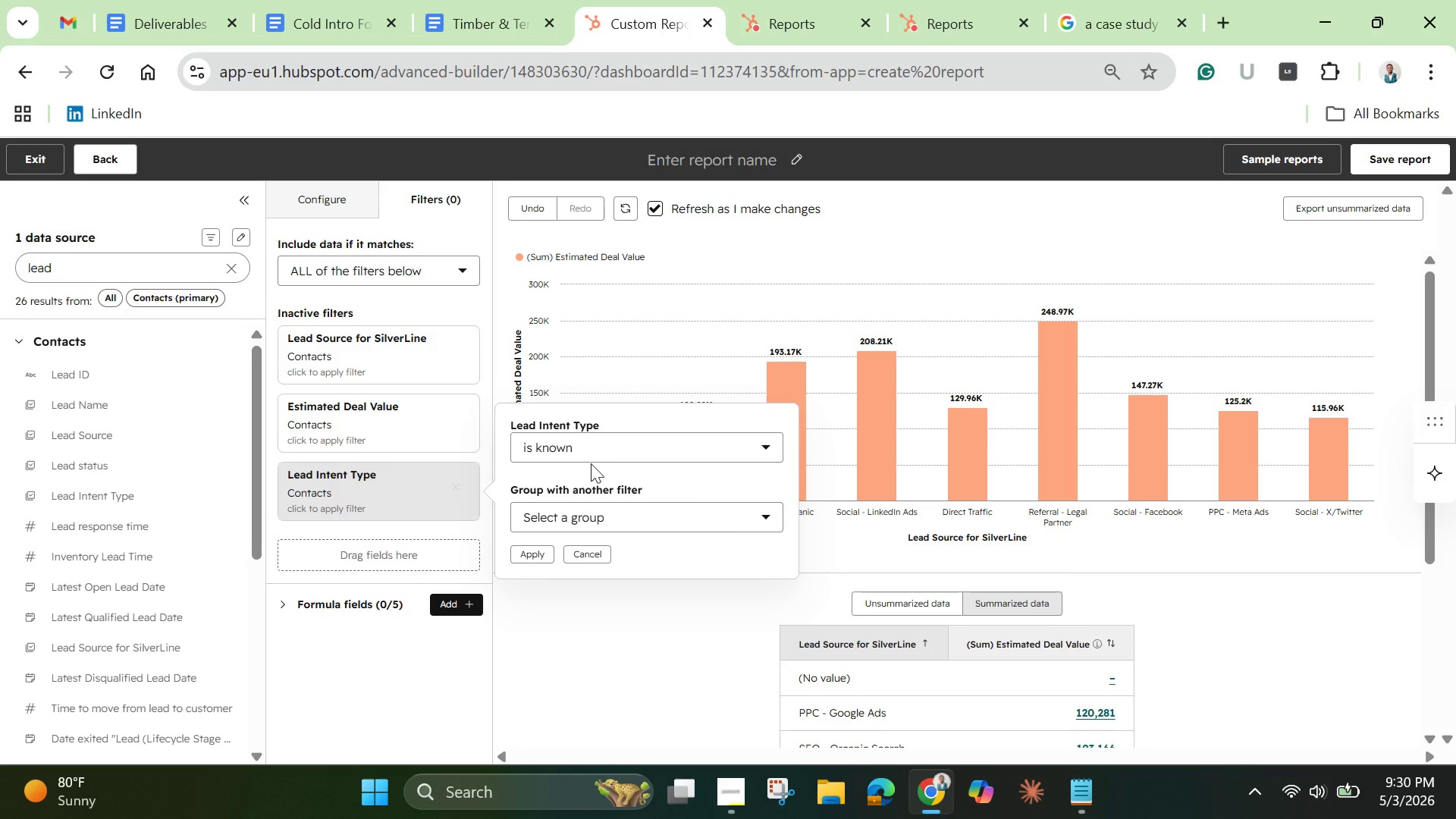 
left_click([606, 441])
 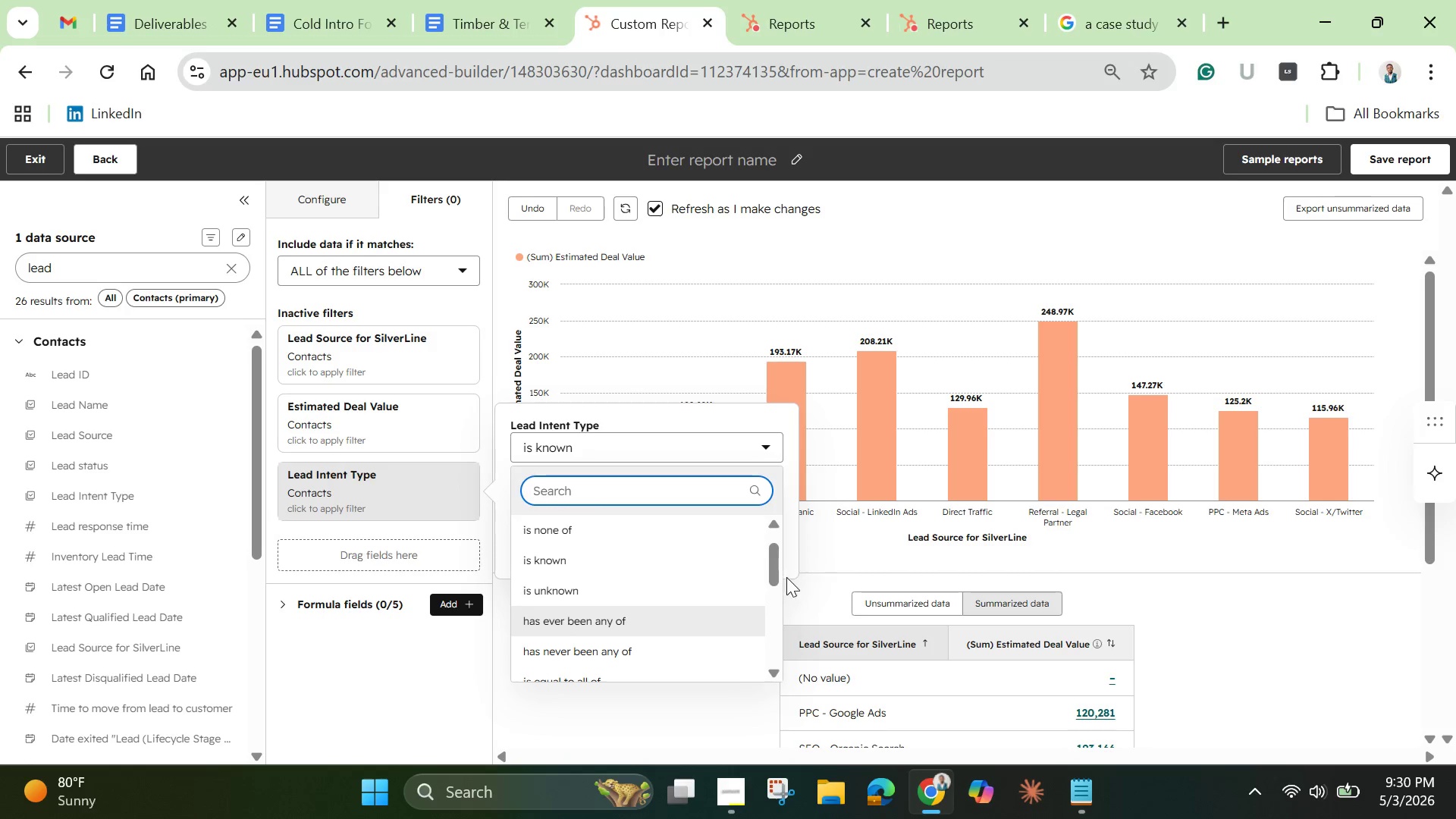 
left_click_drag(start_coordinate=[767, 563], to_coordinate=[751, 588])
 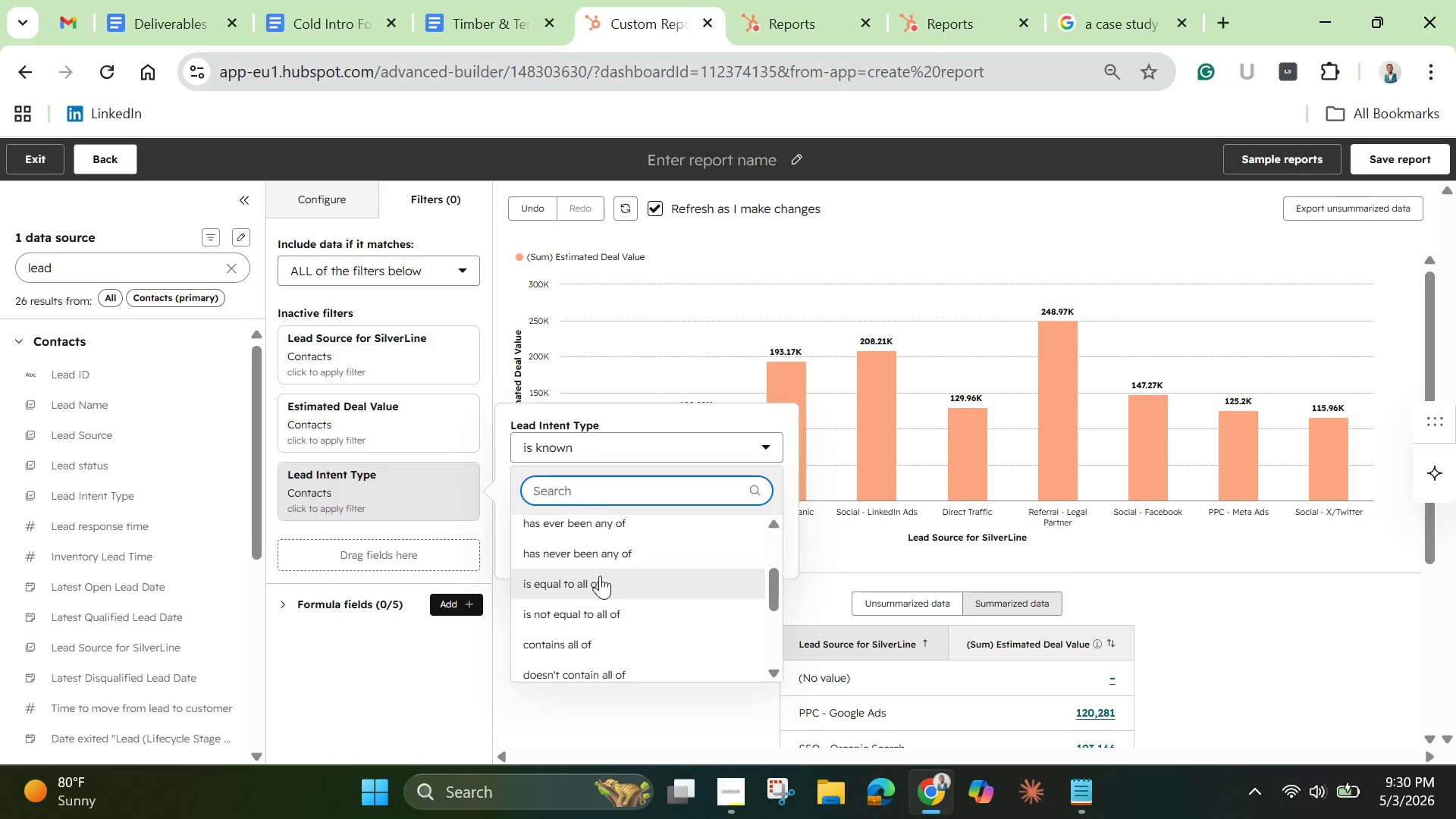 
left_click([600, 576])
 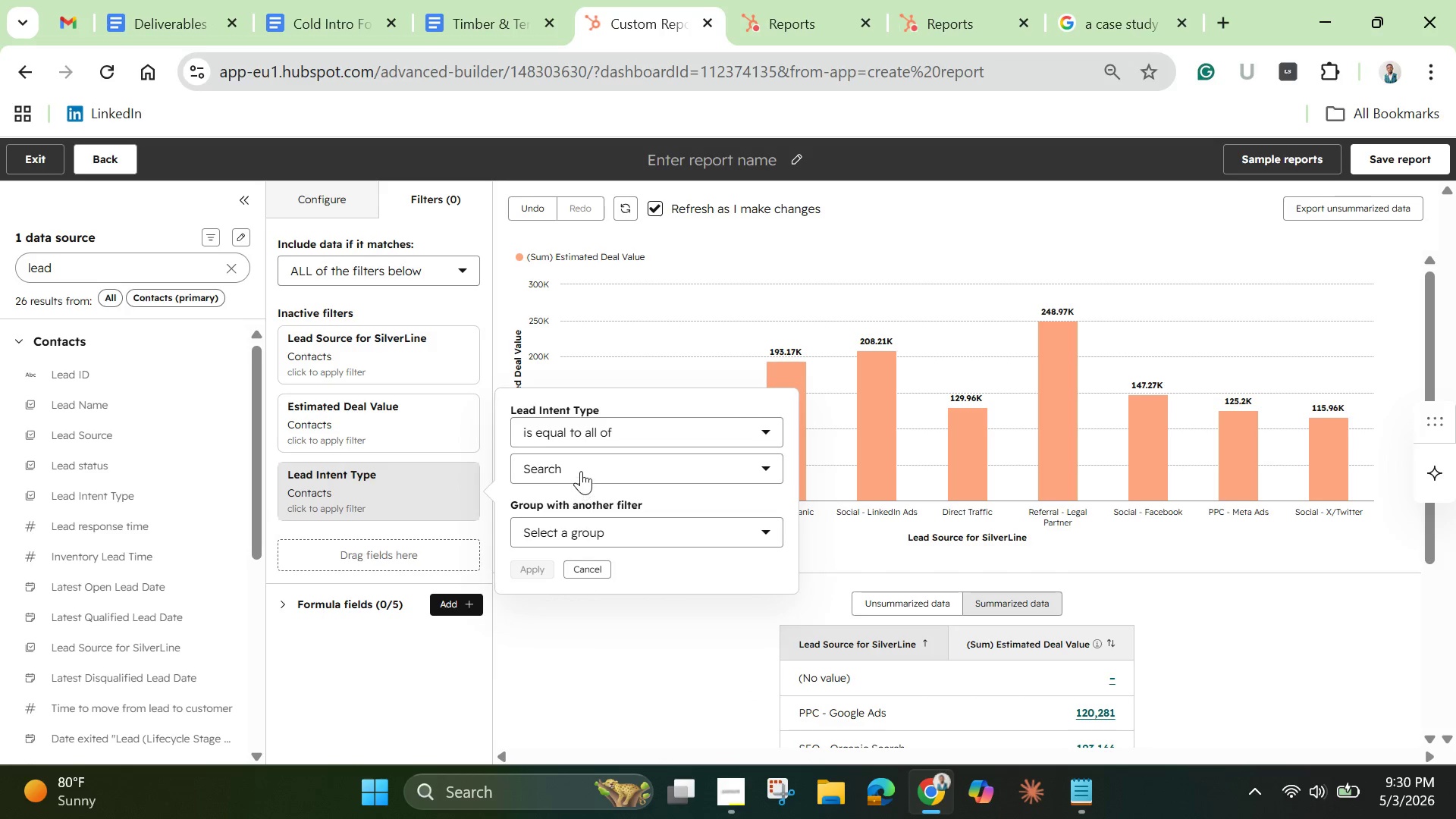 
left_click_drag(start_coordinate=[582, 469], to_coordinate=[588, 469])
 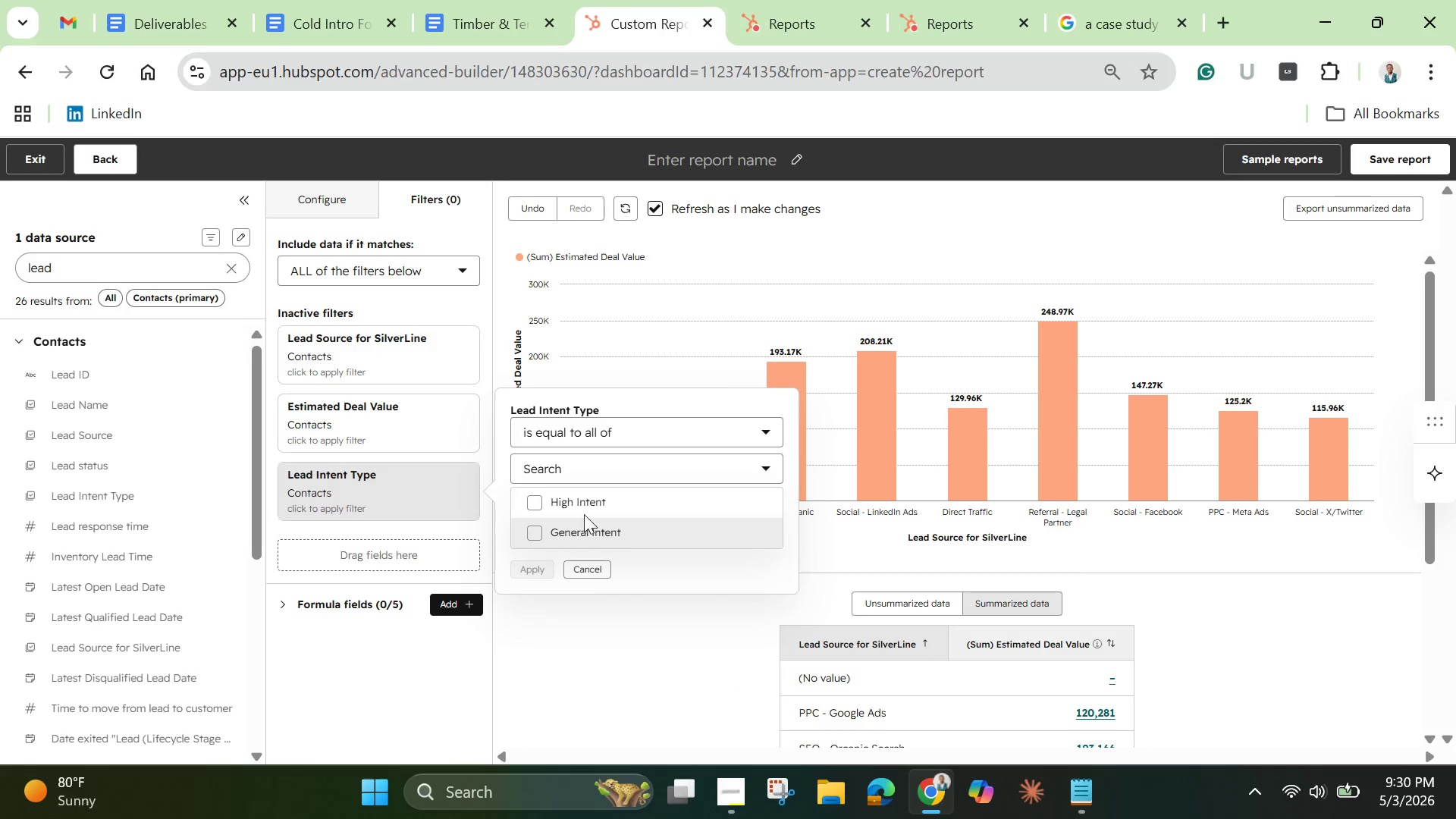 
left_click([585, 506])
 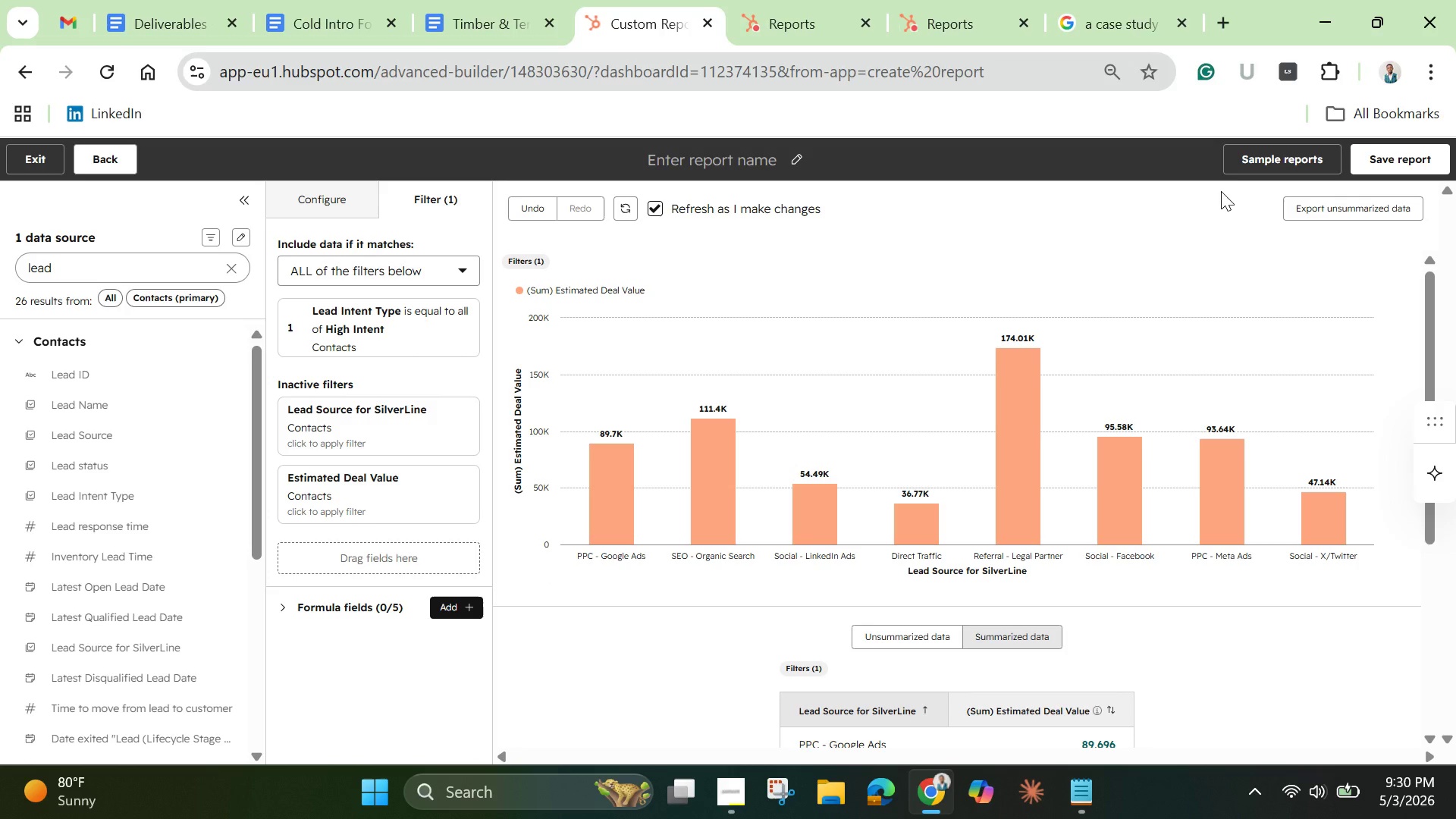 
wait(24.2)
 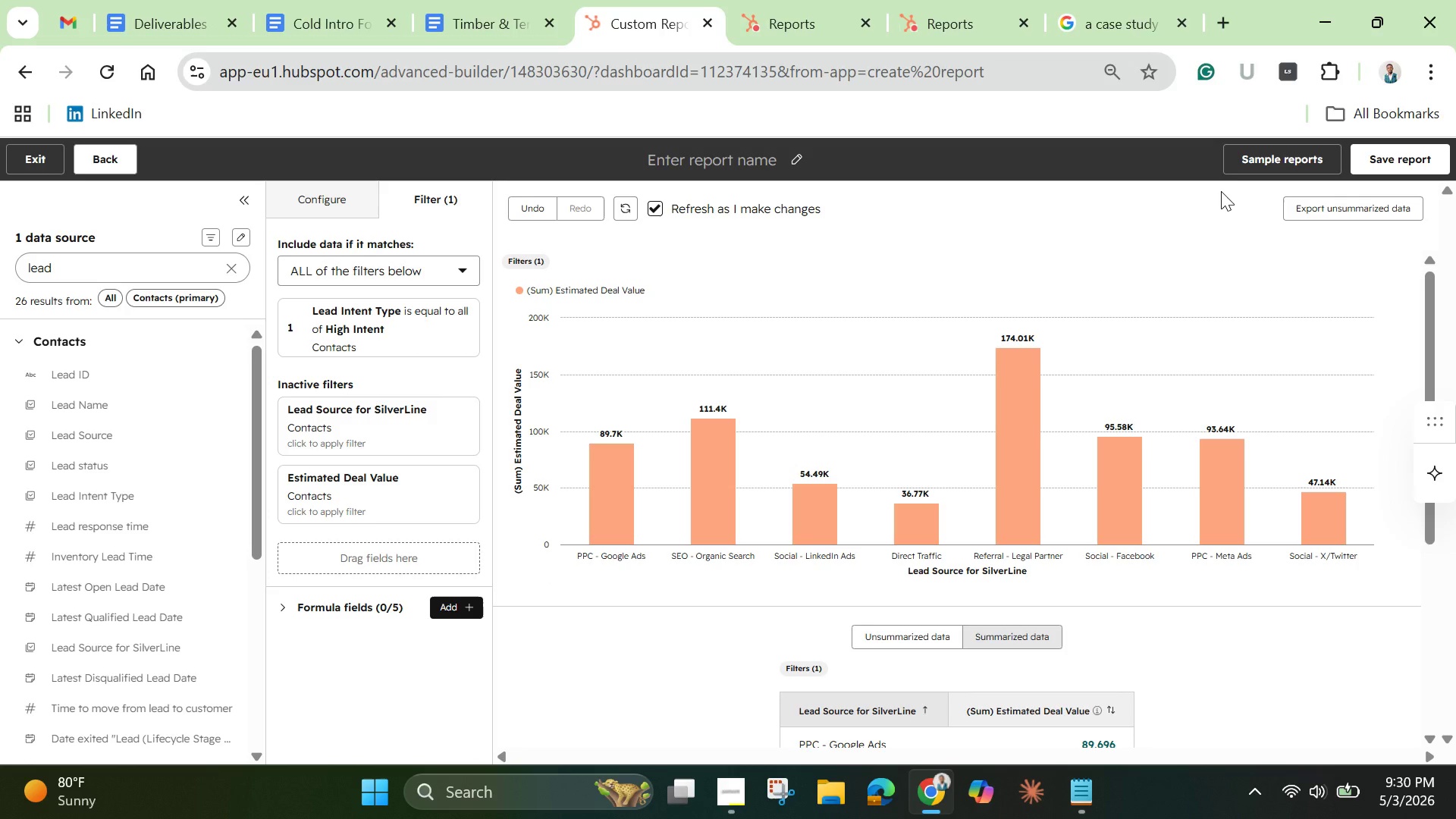 
left_click([332, 205])
 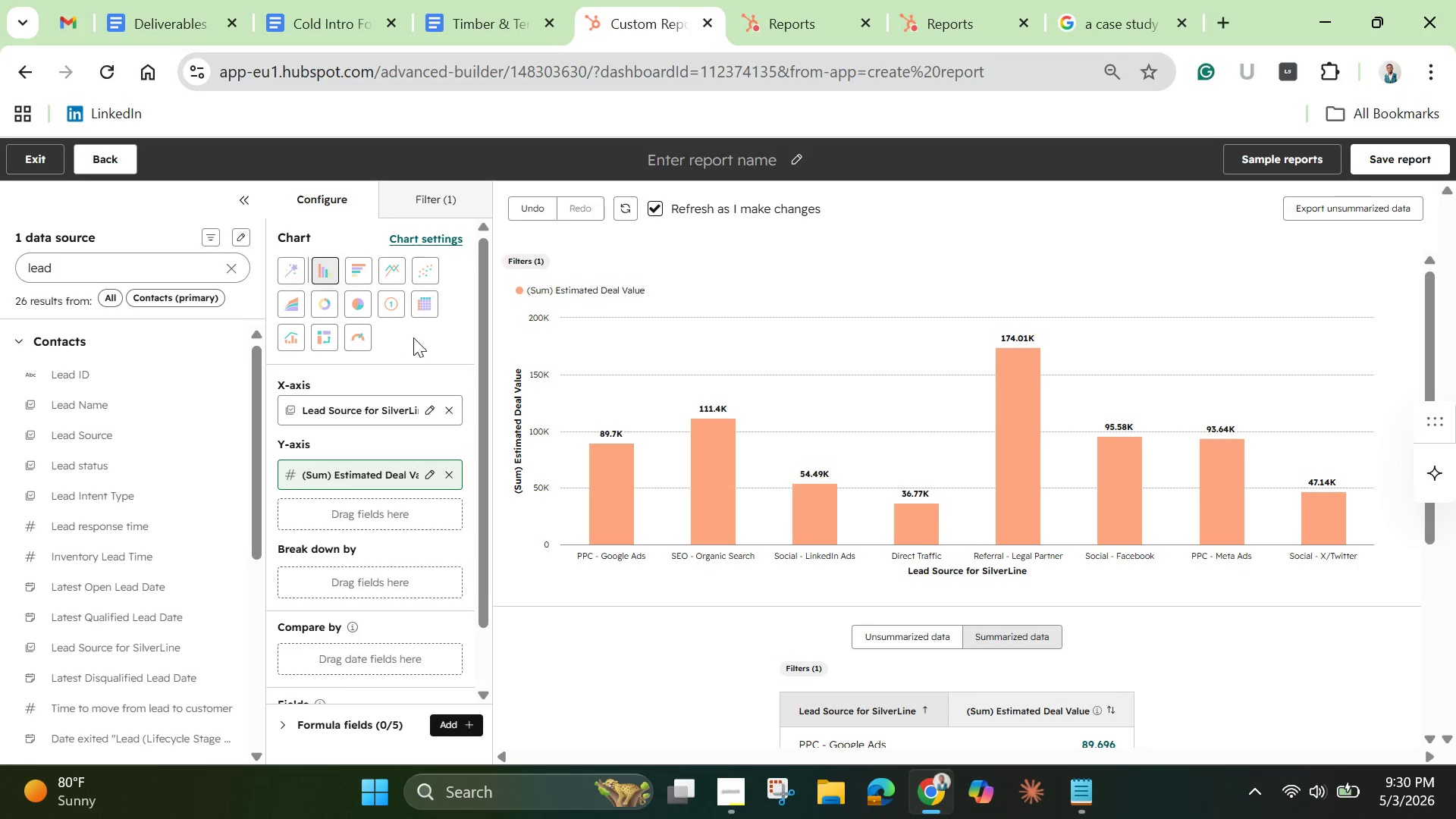 
mouse_move([356, 270])
 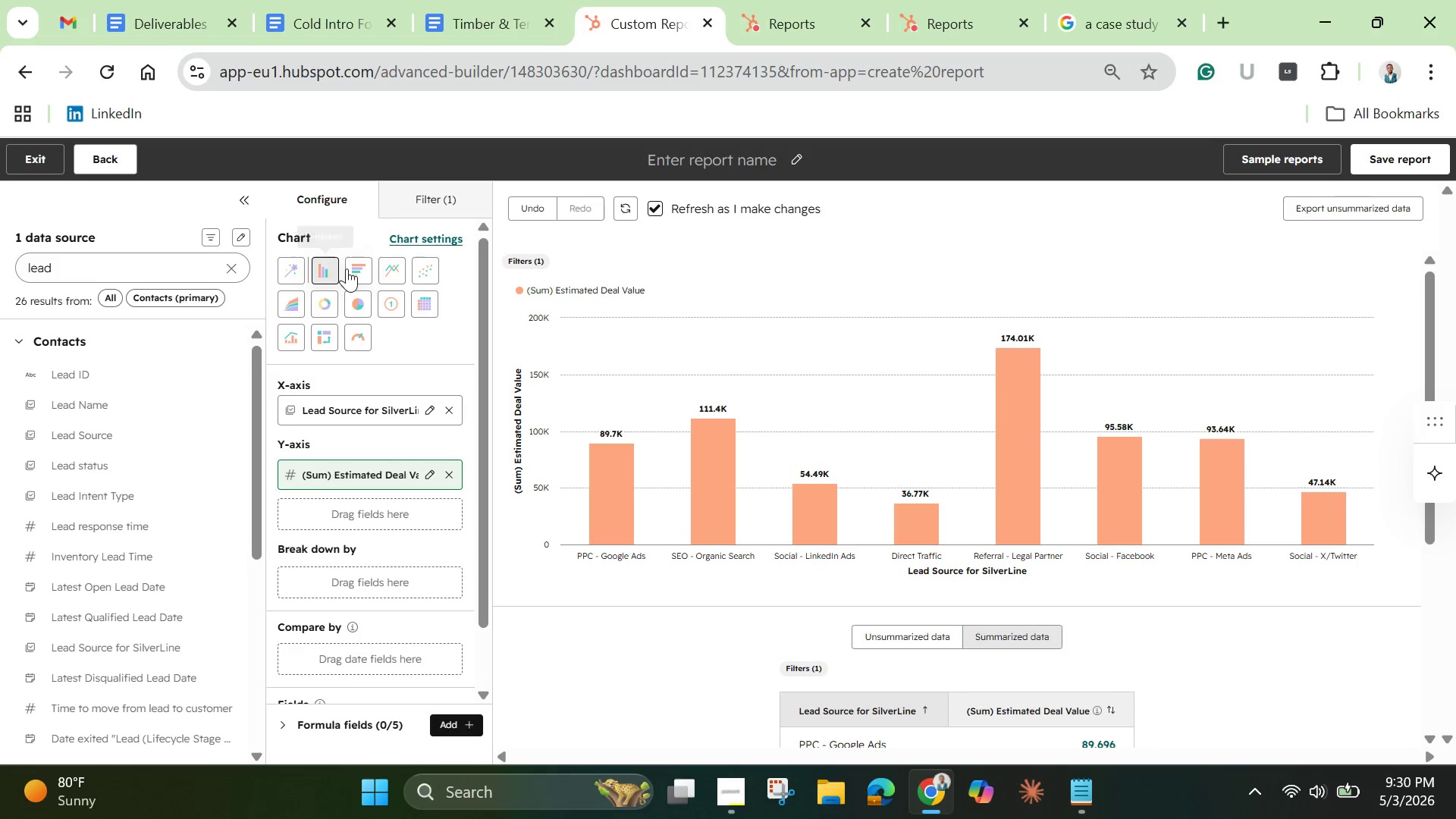 
left_click([324, 270])
 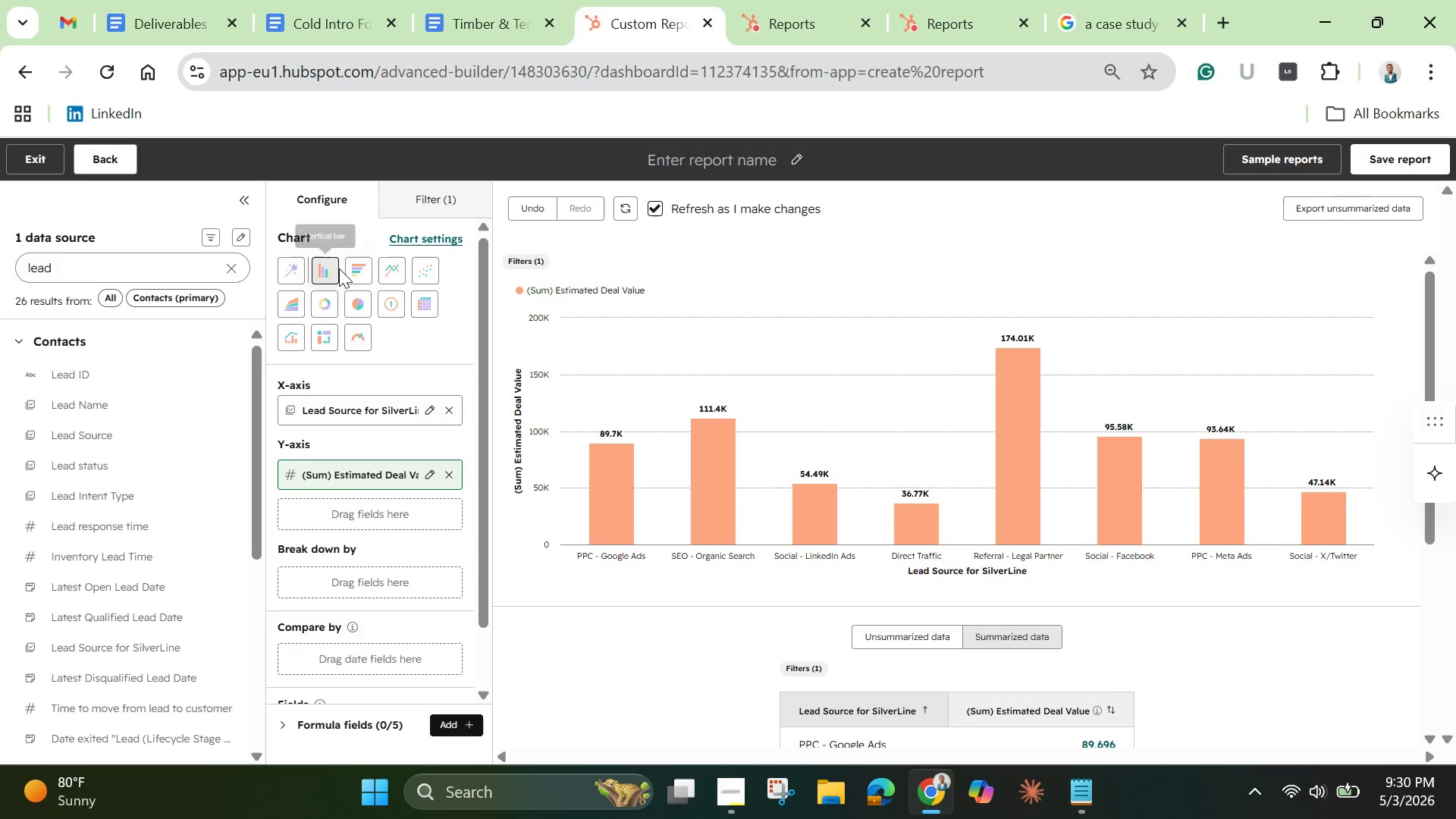 
mouse_move([365, 251])
 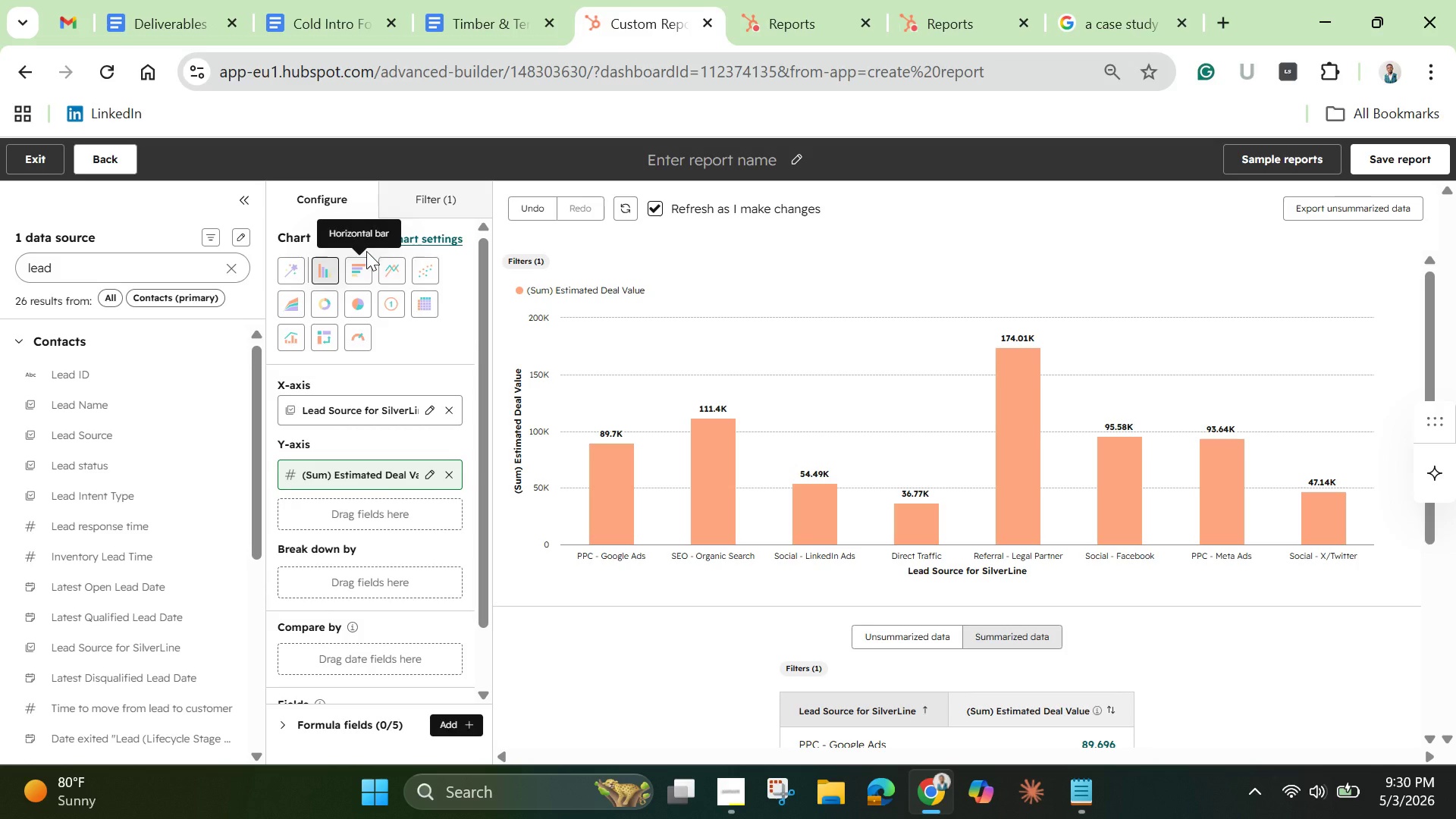 
wait(6.77)
 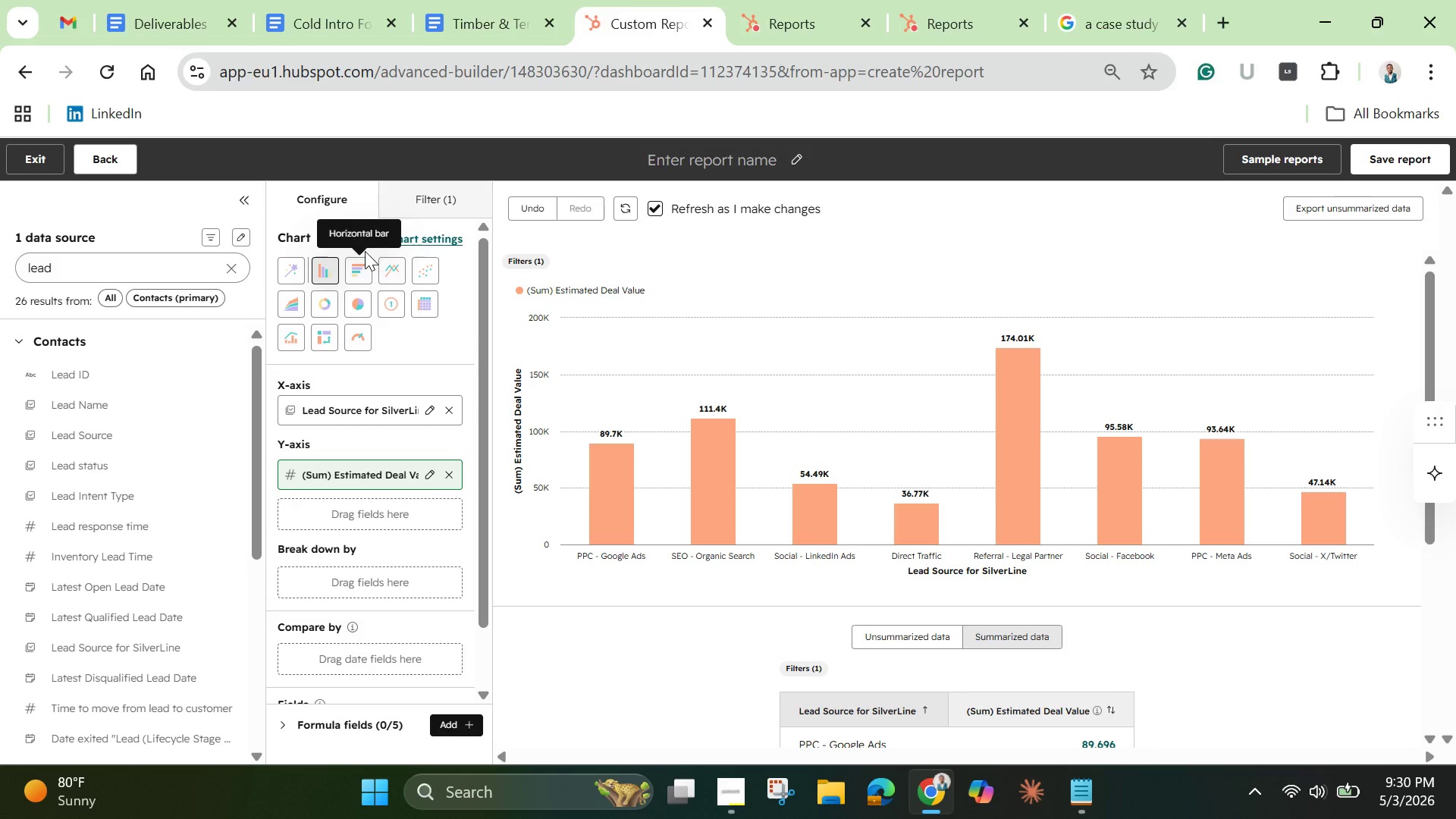 
scroll: coordinate [366, 251], scroll_direction: down, amount: 5.0
 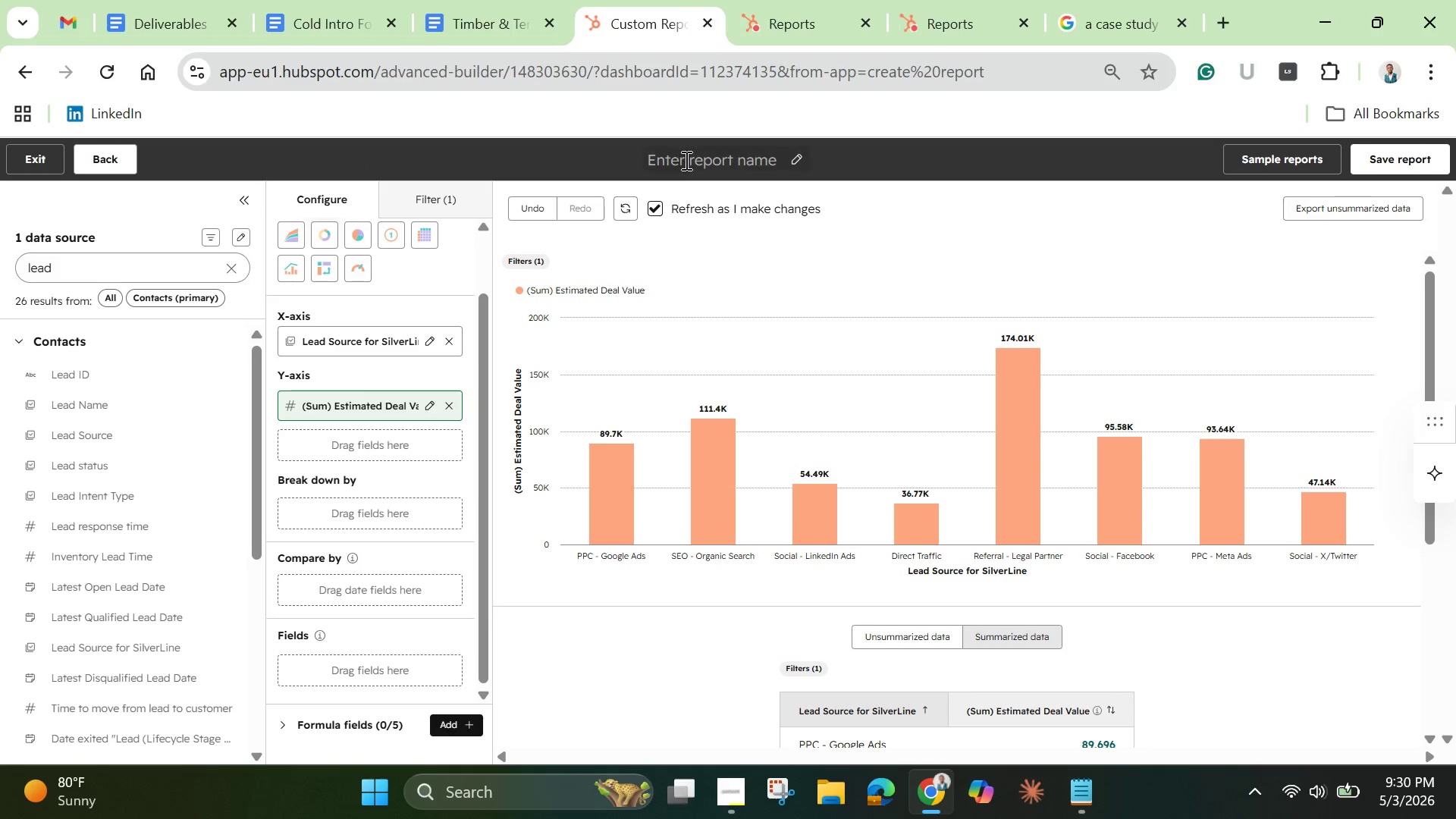 
left_click([686, 156])
 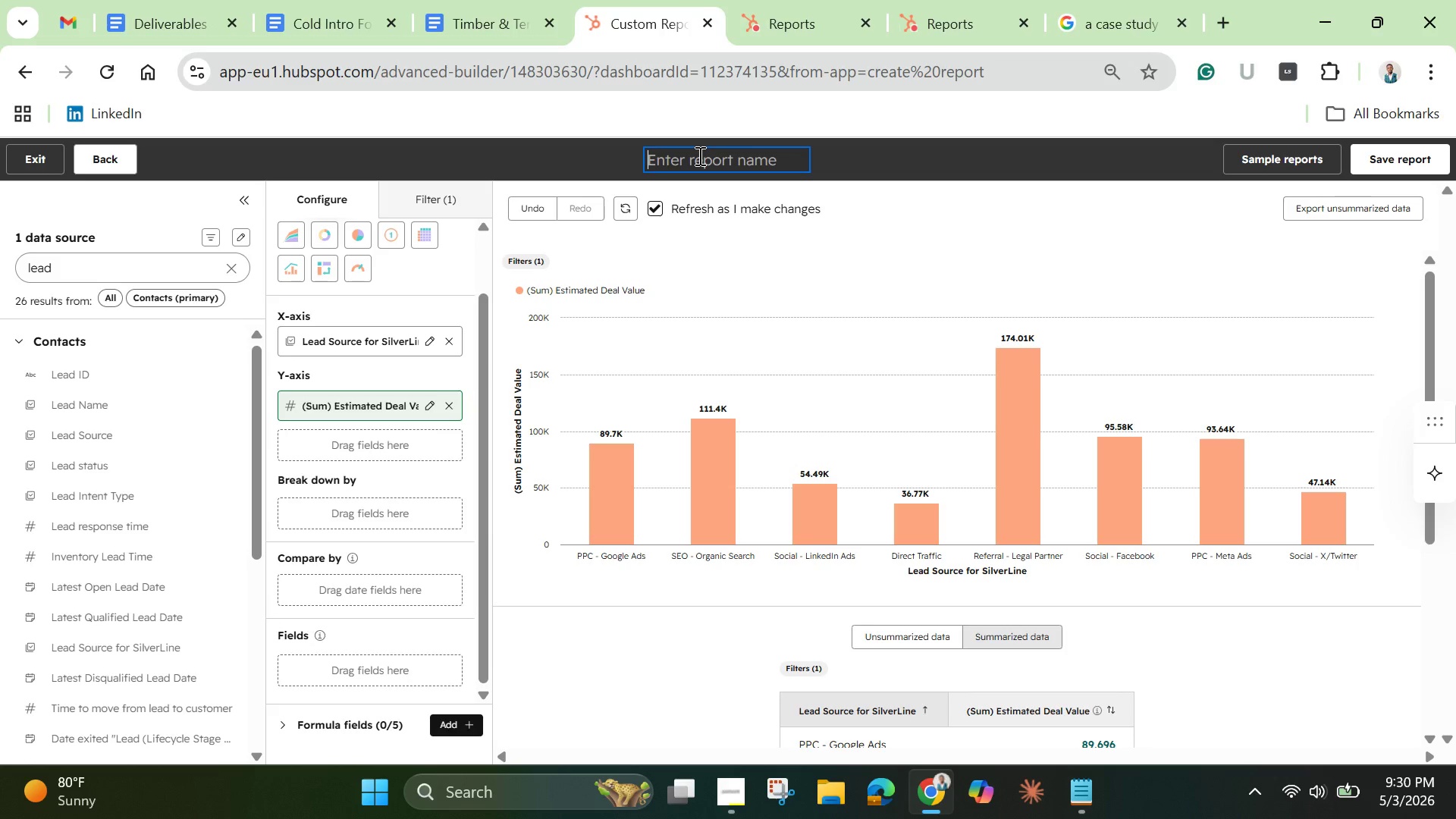 
type(Project )
key(Backspace)
type(ed Deal Value by Channel )
 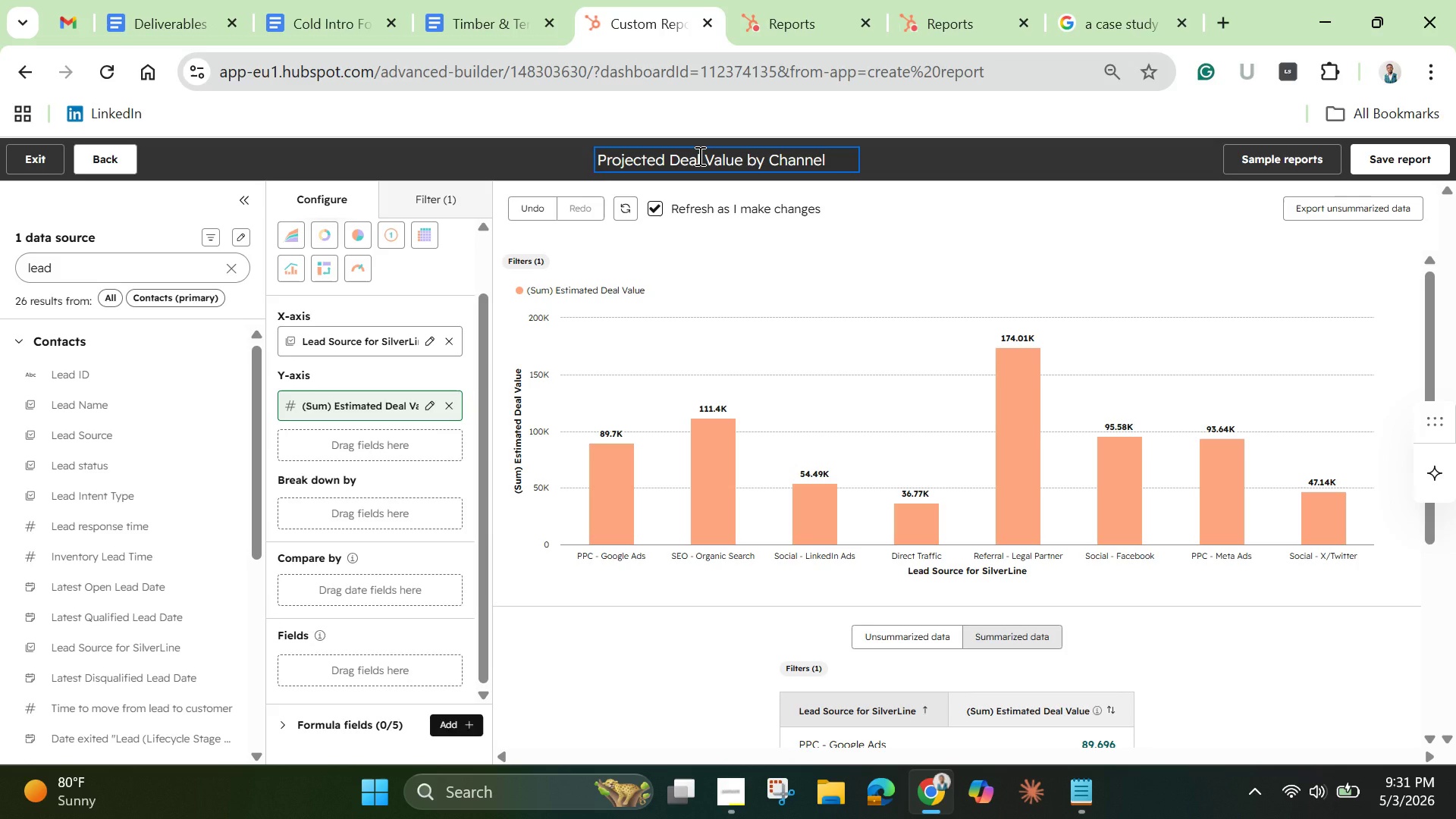 